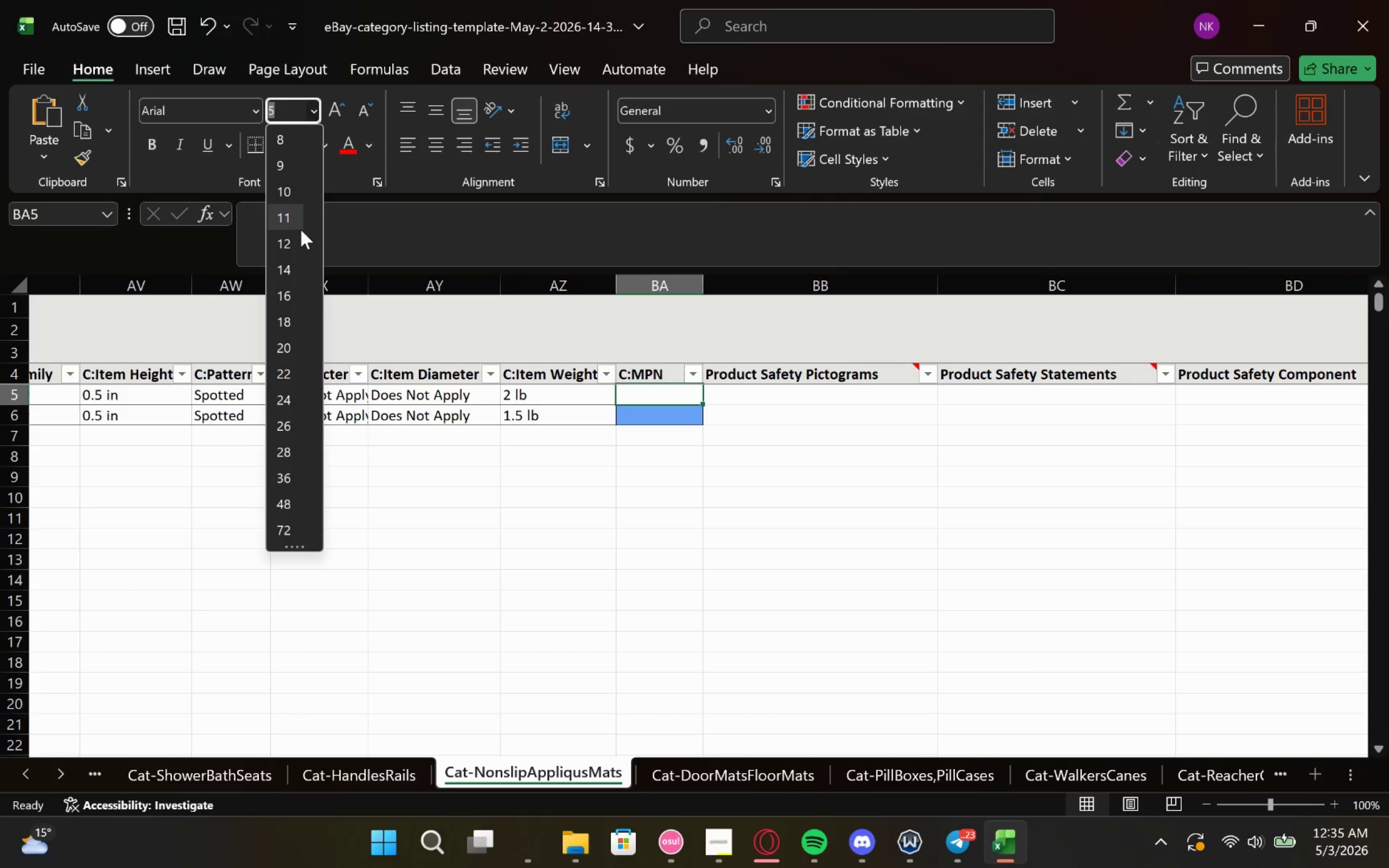 
left_click([301, 224])
 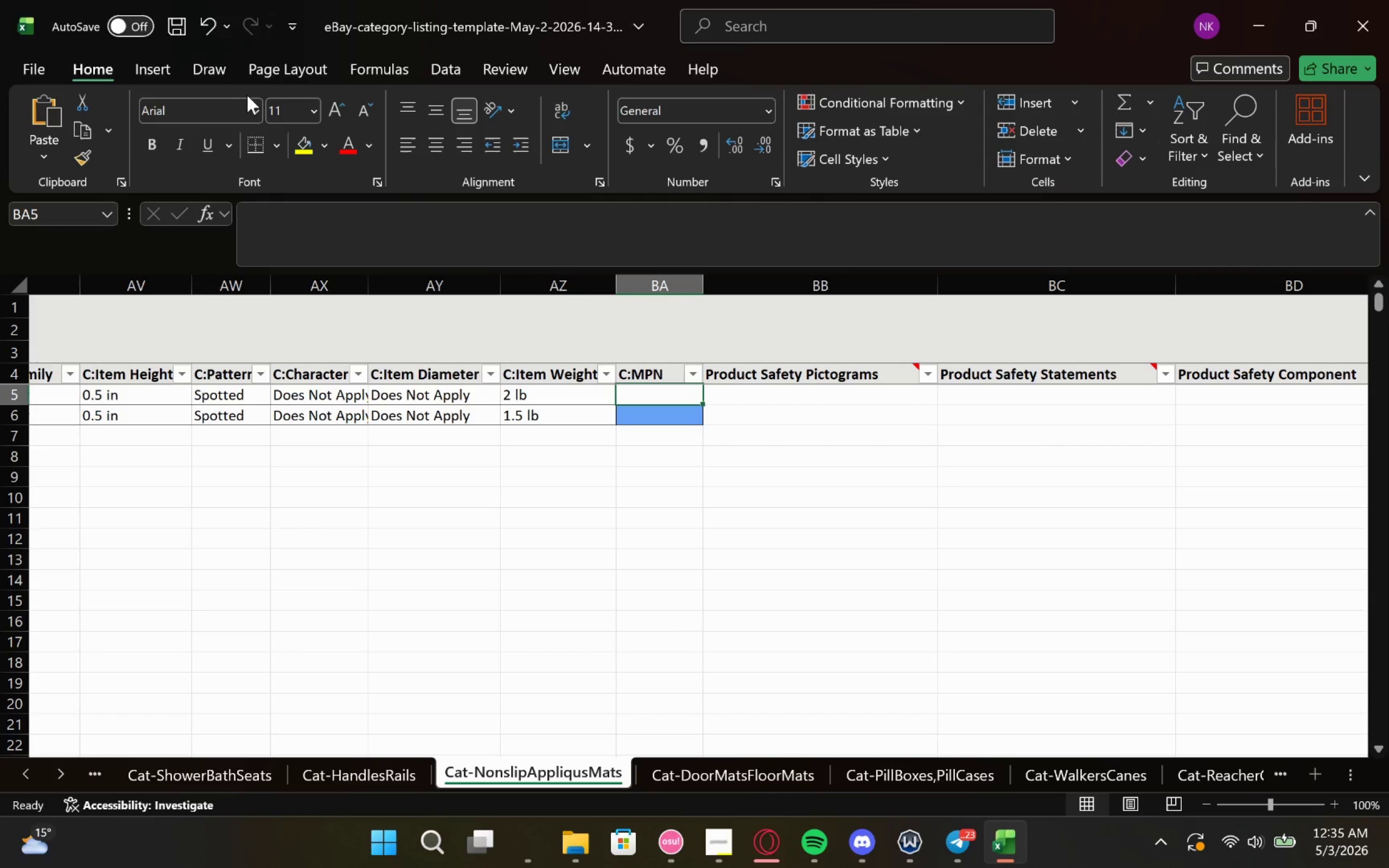 
left_click([251, 100])
 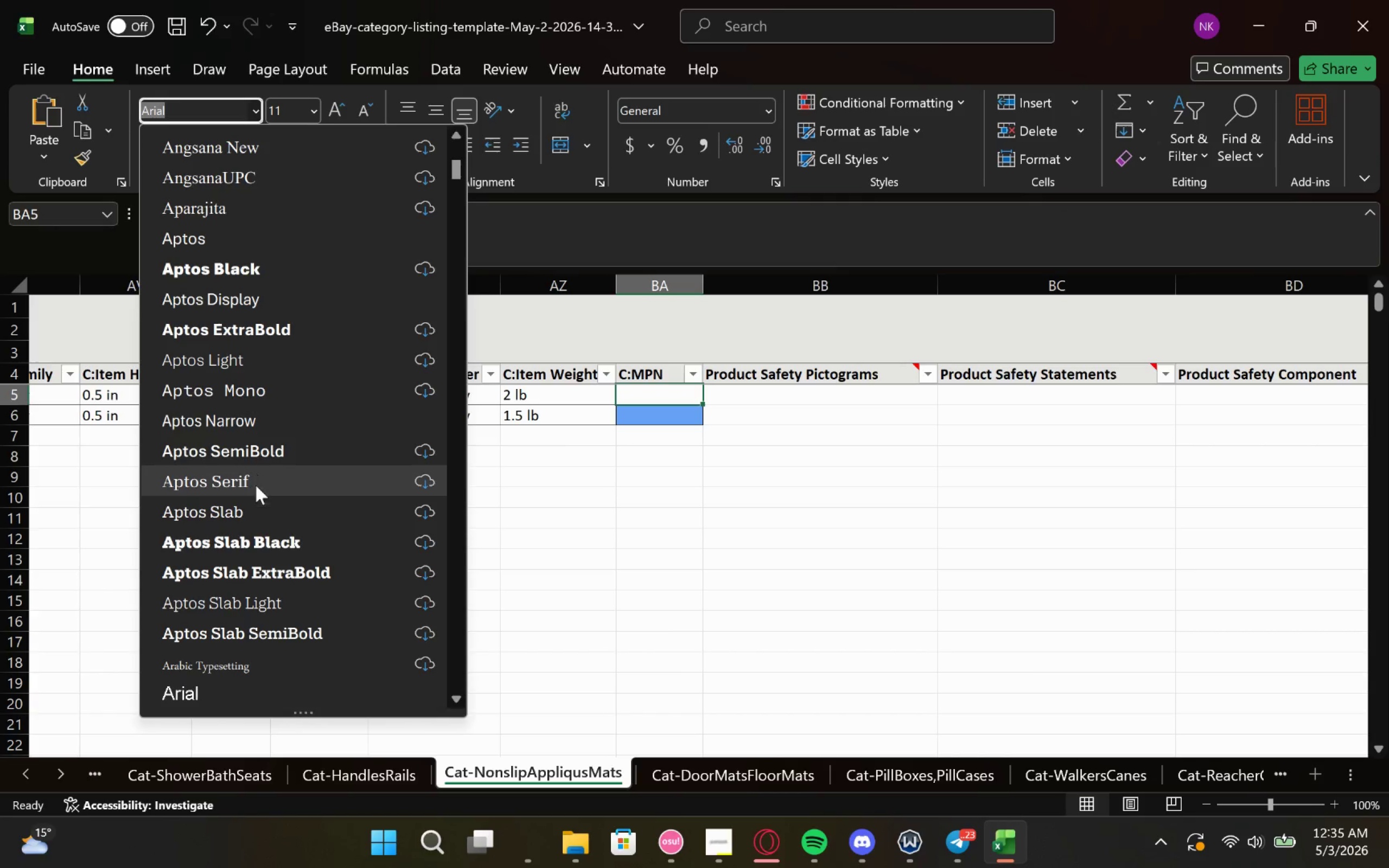 
scroll: coordinate [263, 349], scroll_direction: down, amount: 6.0
 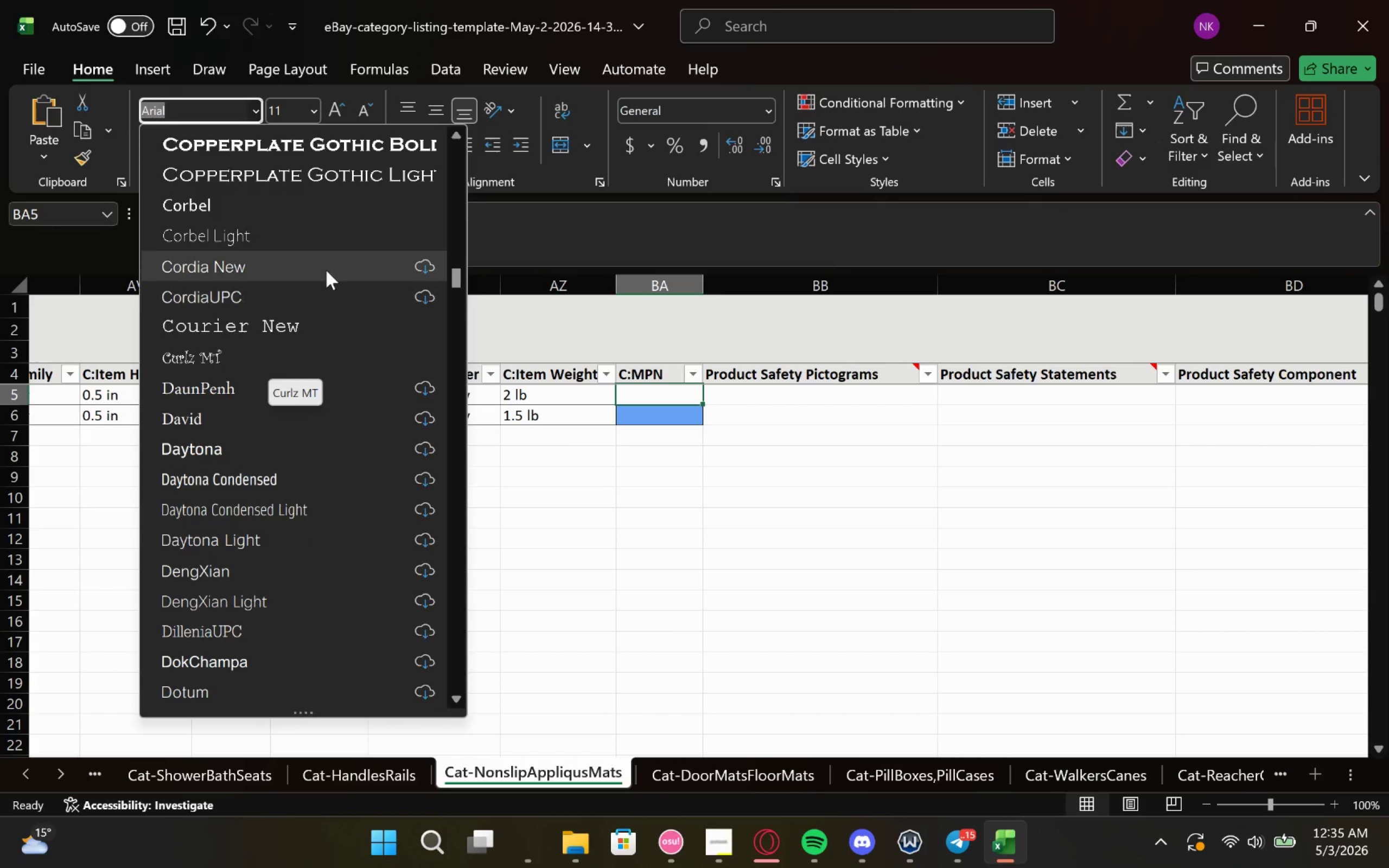 
scroll: coordinate [308, 302], scroll_direction: none, amount: 0.0
 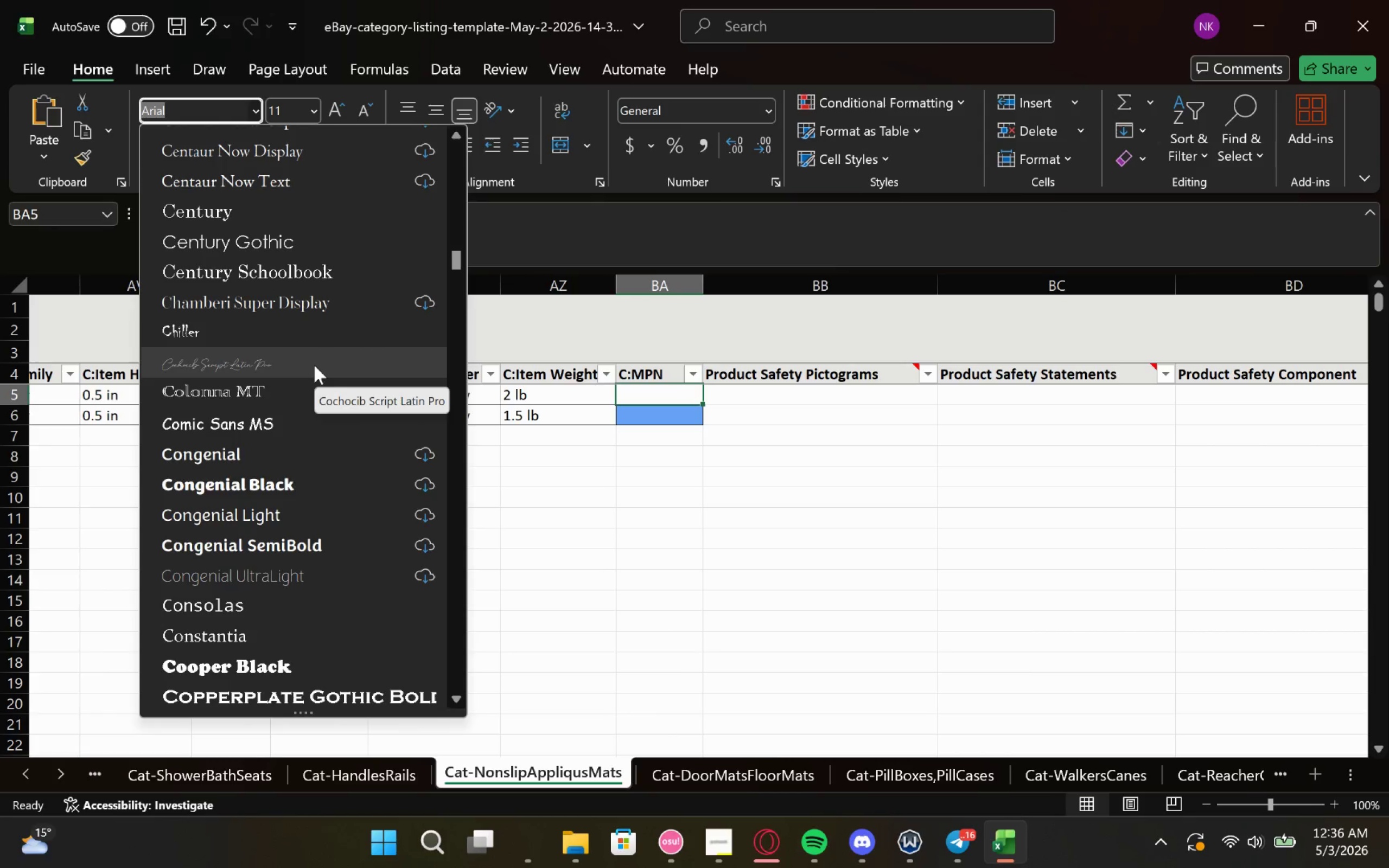 
scroll: coordinate [290, 249], scroll_direction: up, amount: 2.0
 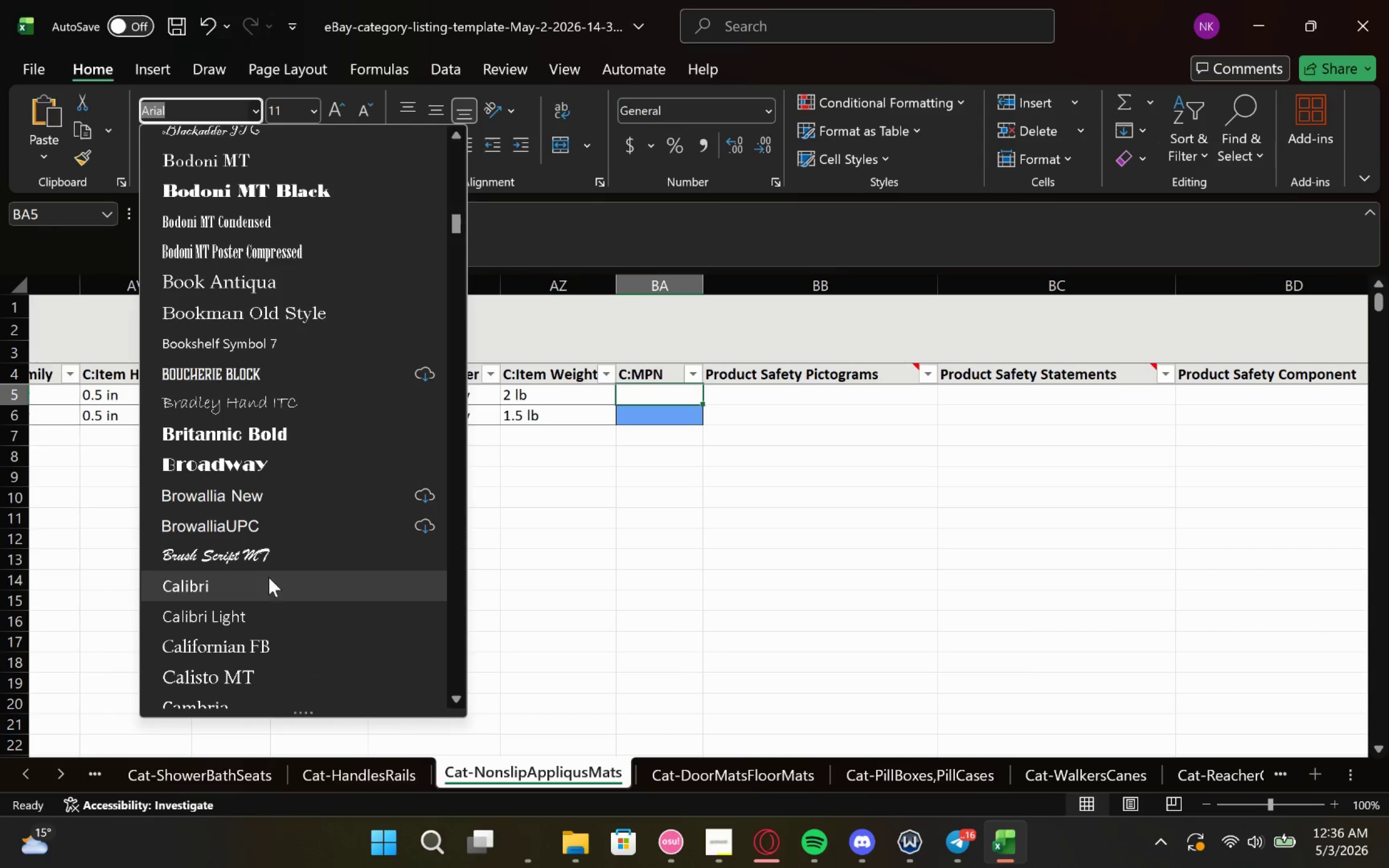 
left_click([263, 592])
 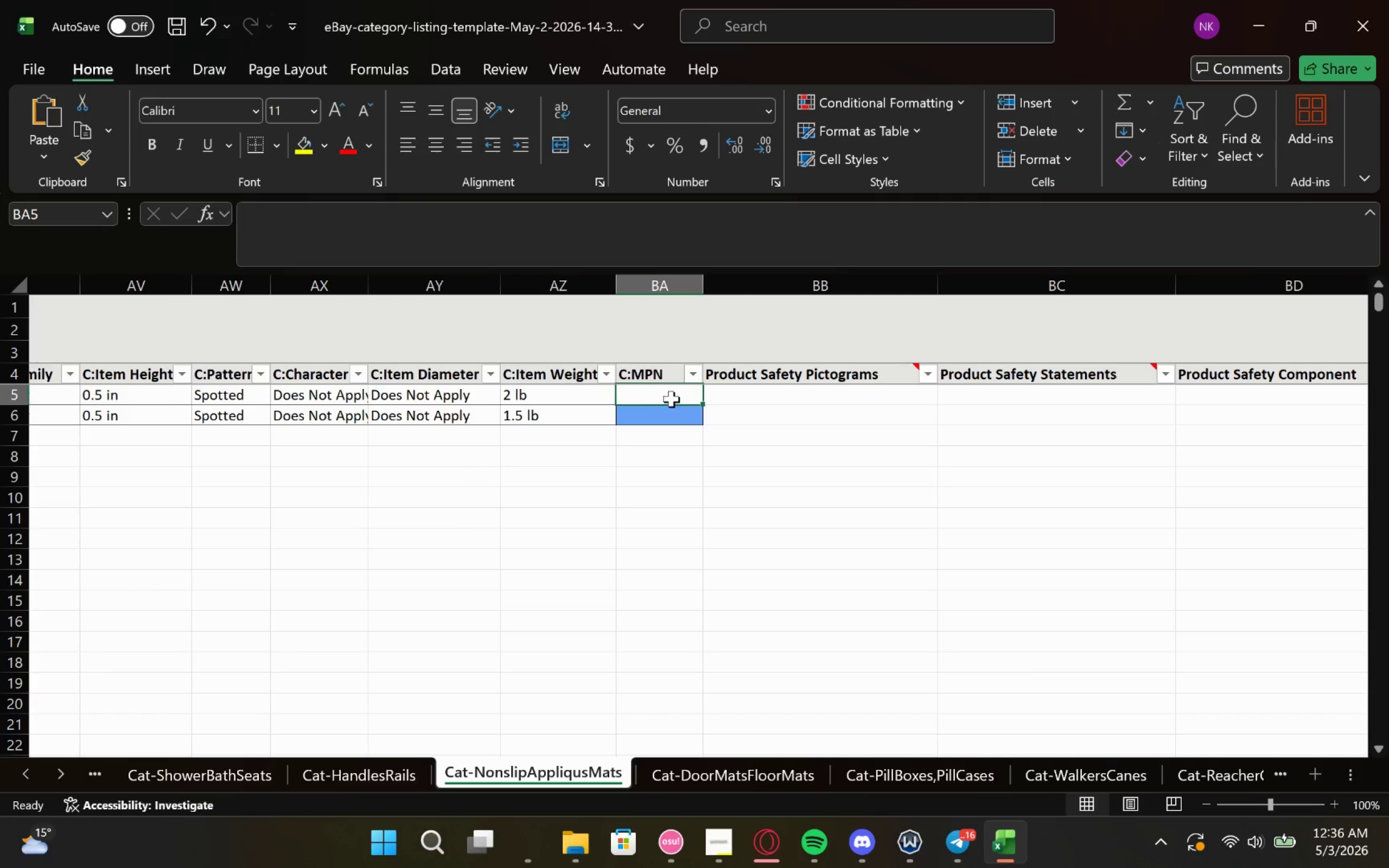 
double_click([671, 399])
 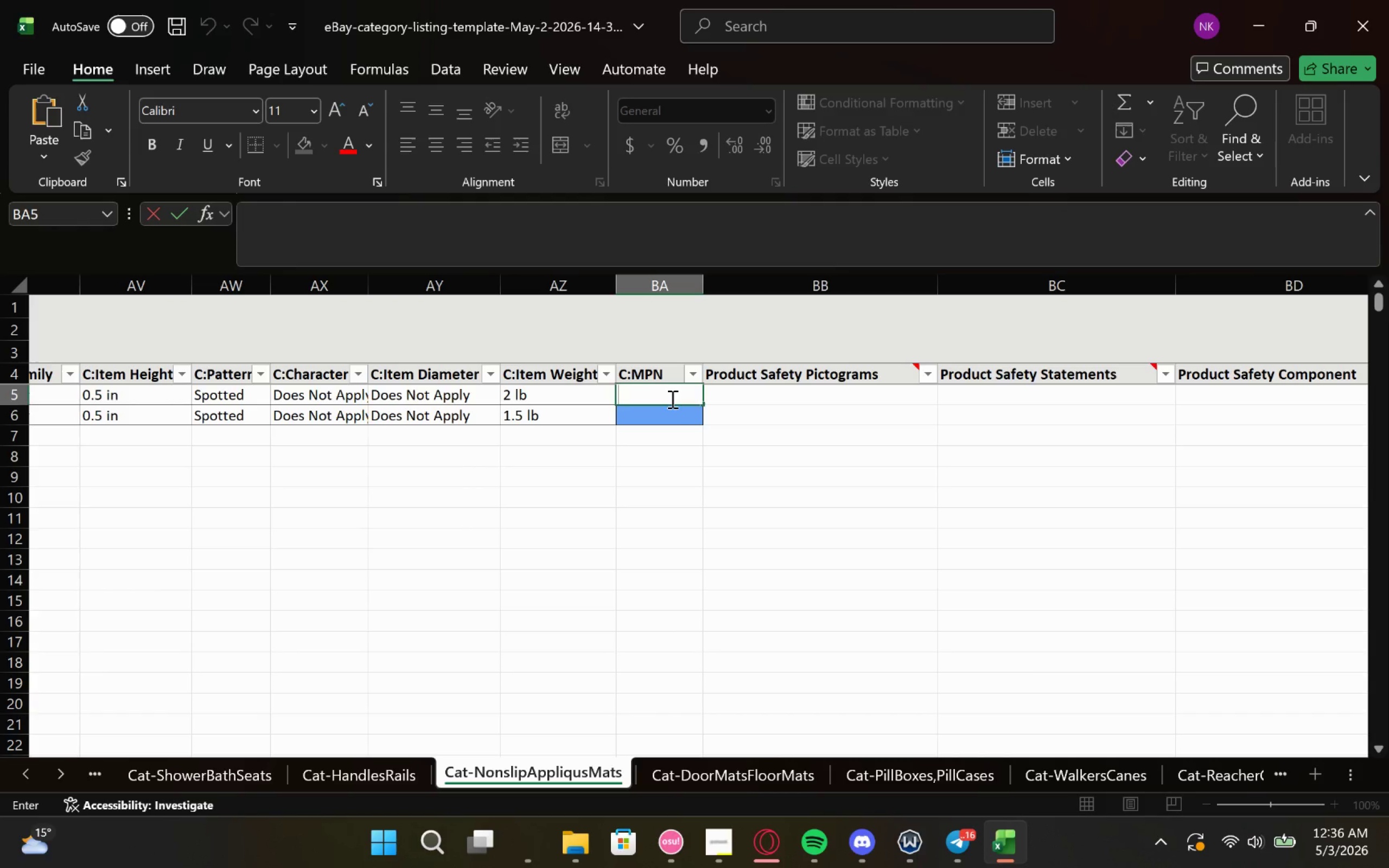 
key(Control+V)
 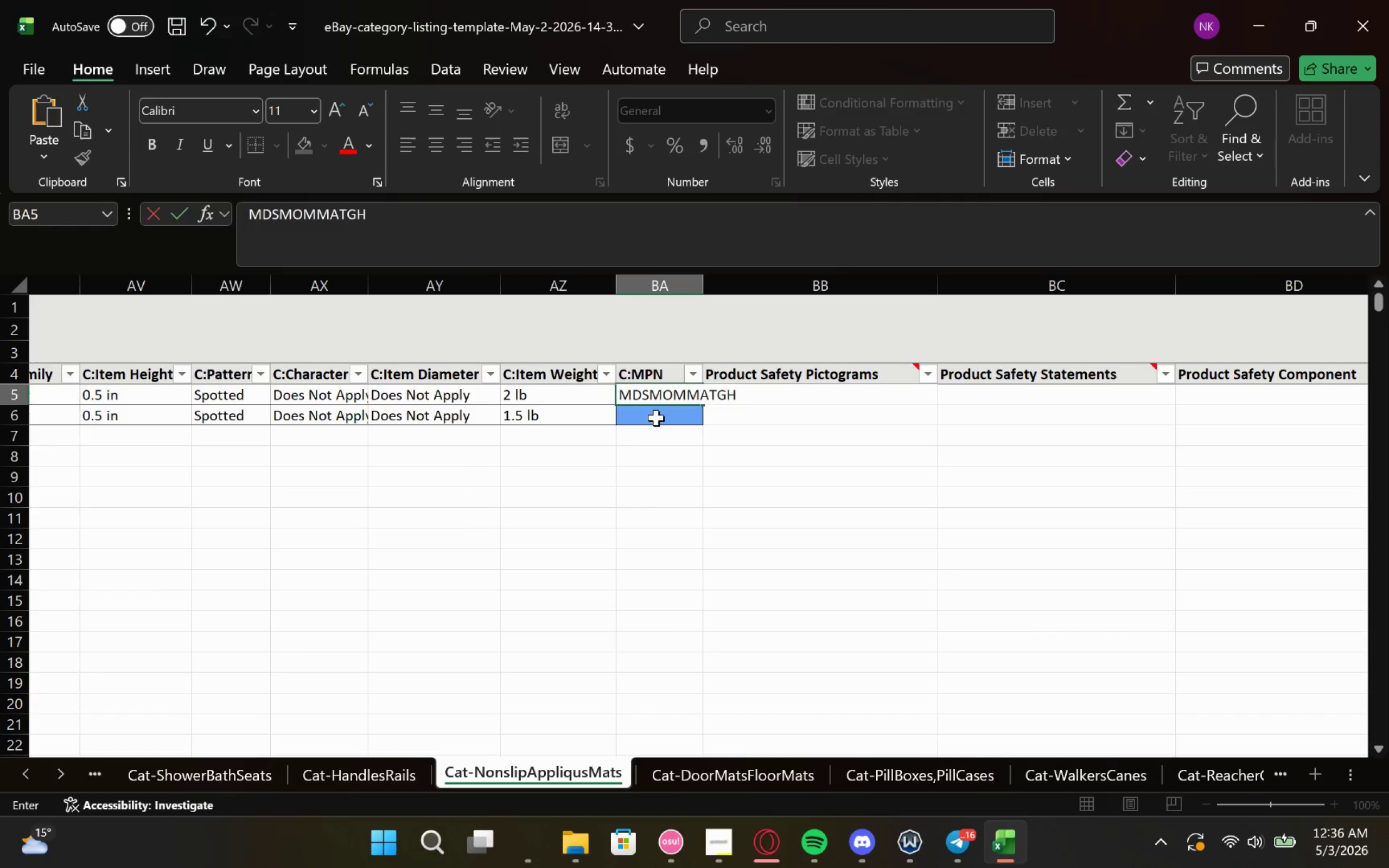 
double_click([656, 418])
 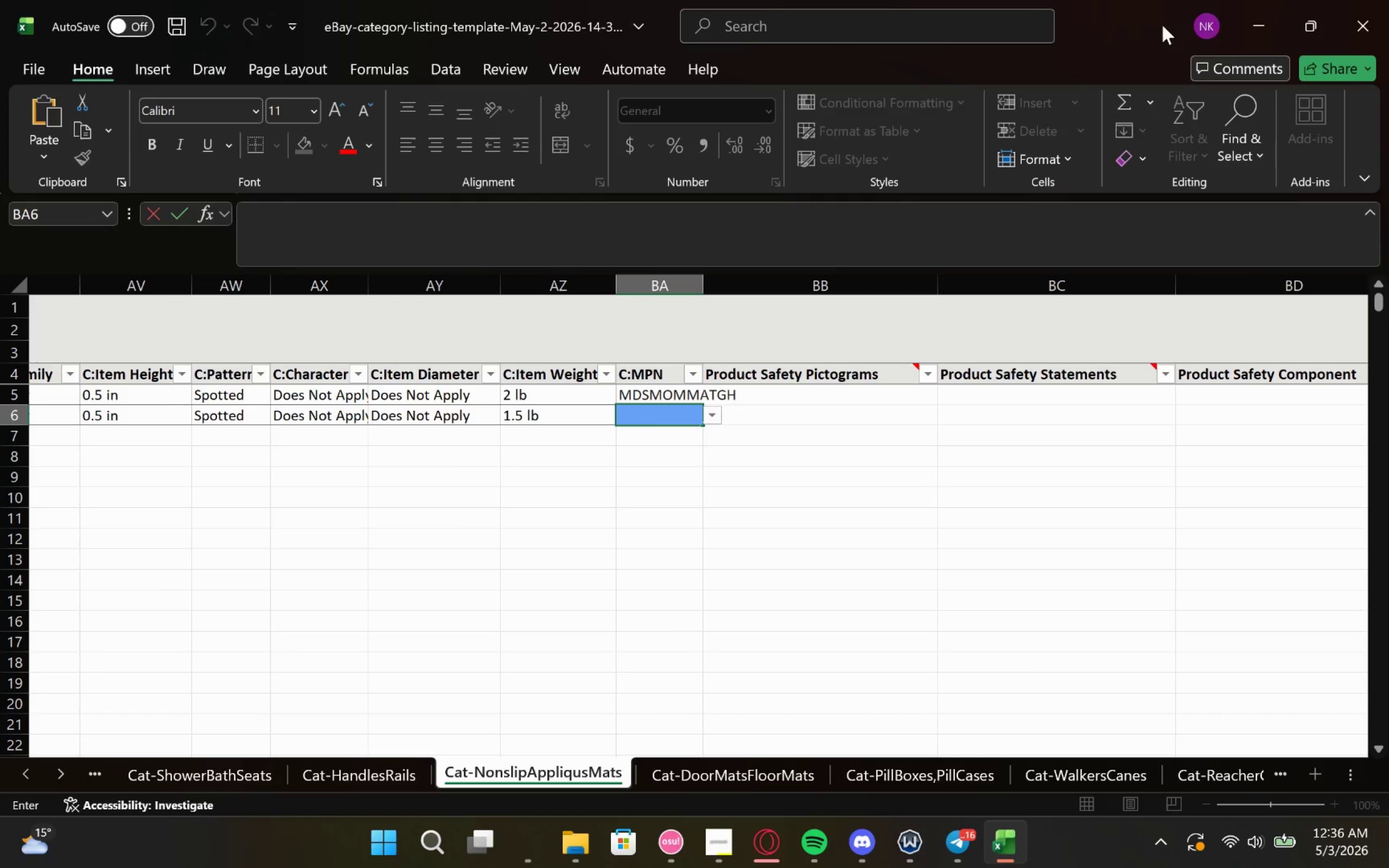 
left_click([1265, 15])
 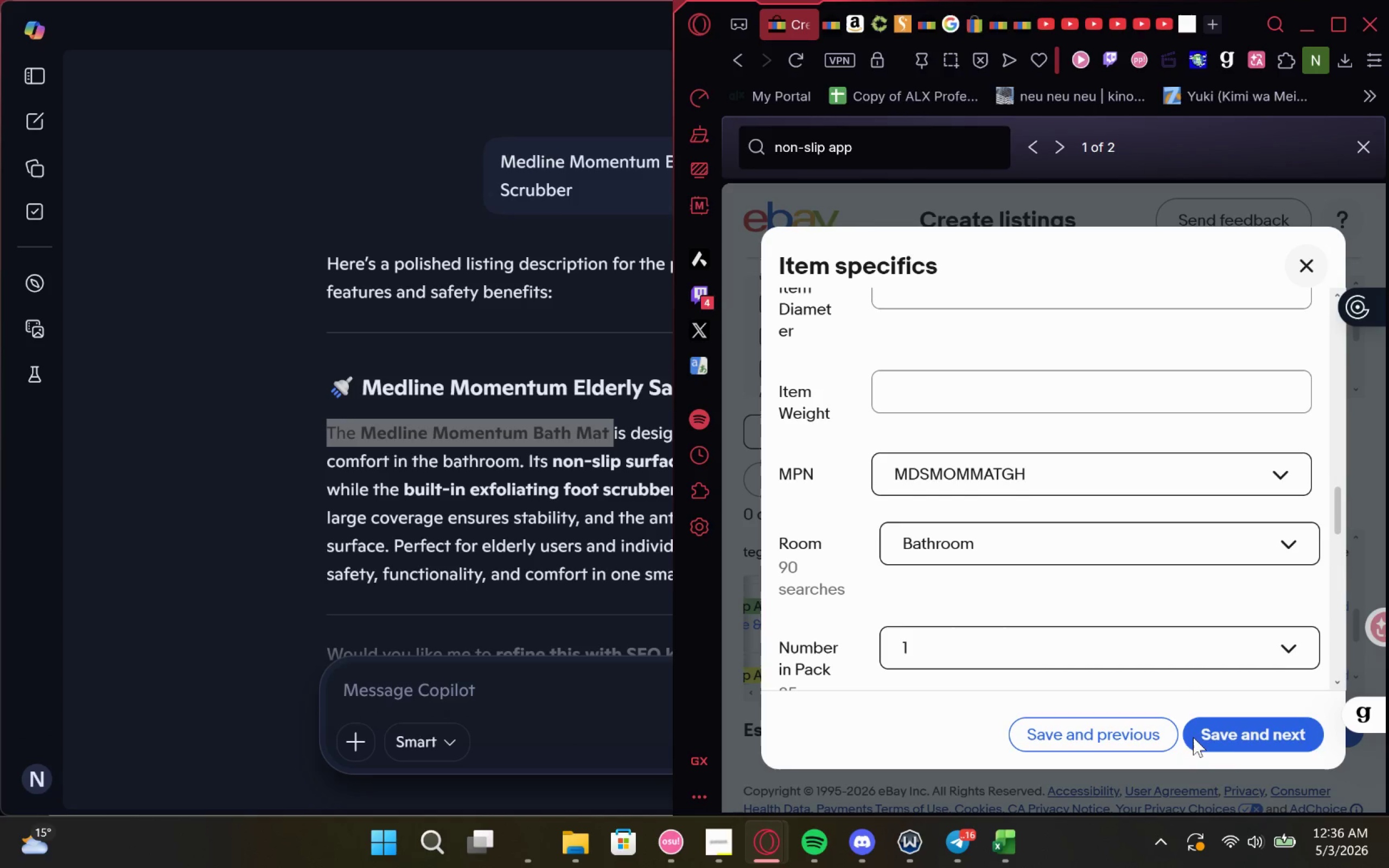 
left_click([1234, 736])
 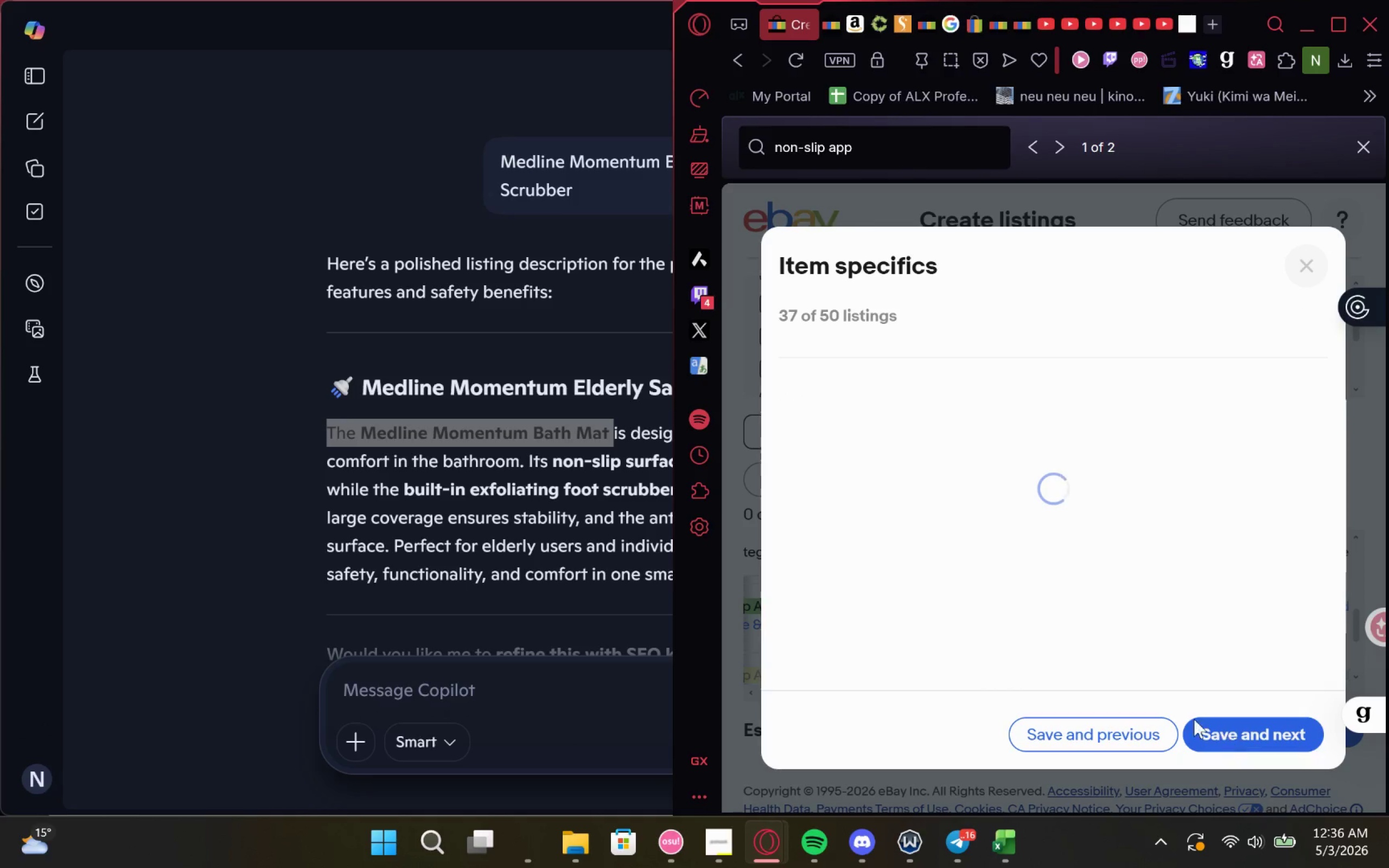 
mouse_move([1038, 601])
 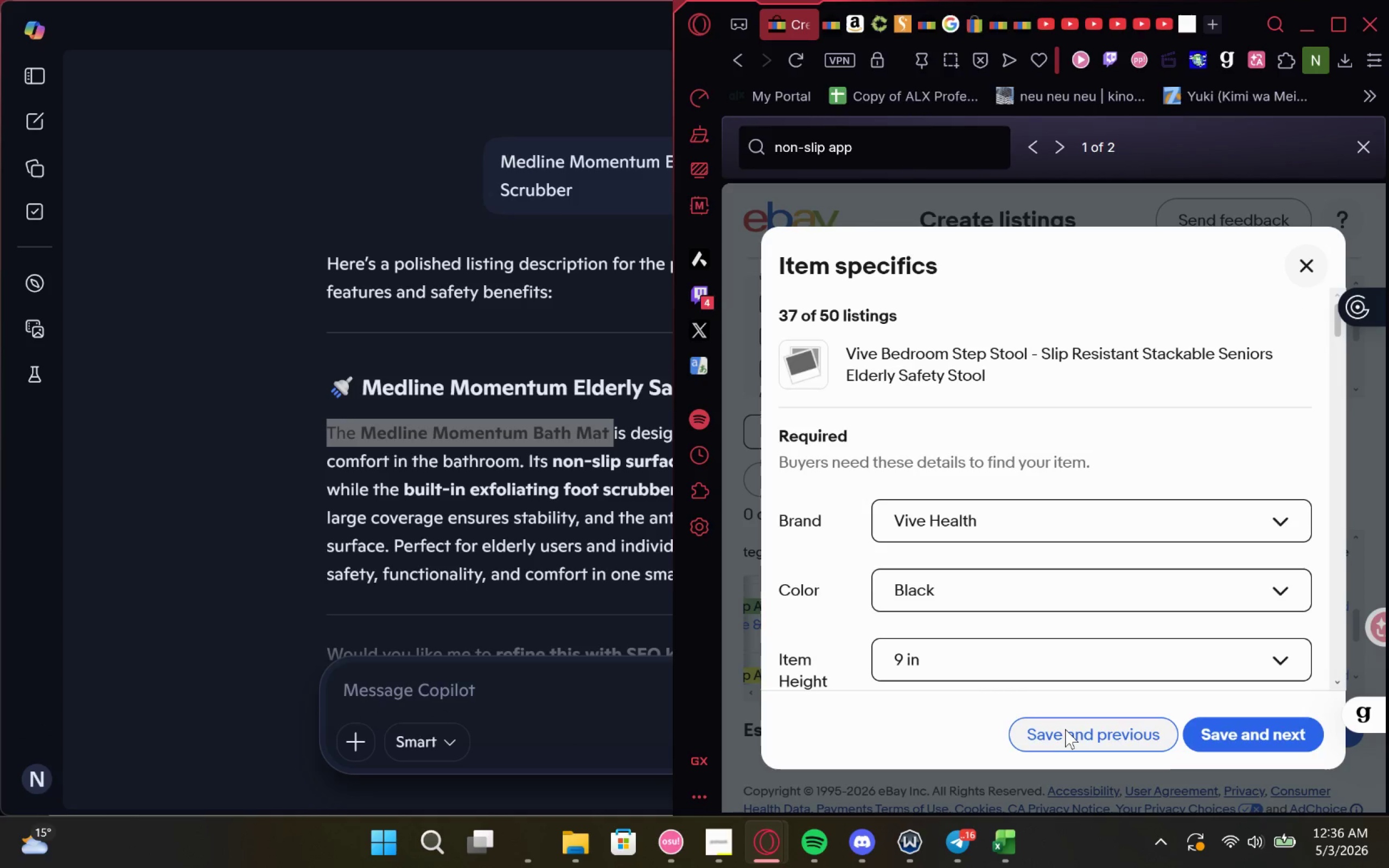 
left_click([1065, 729])
 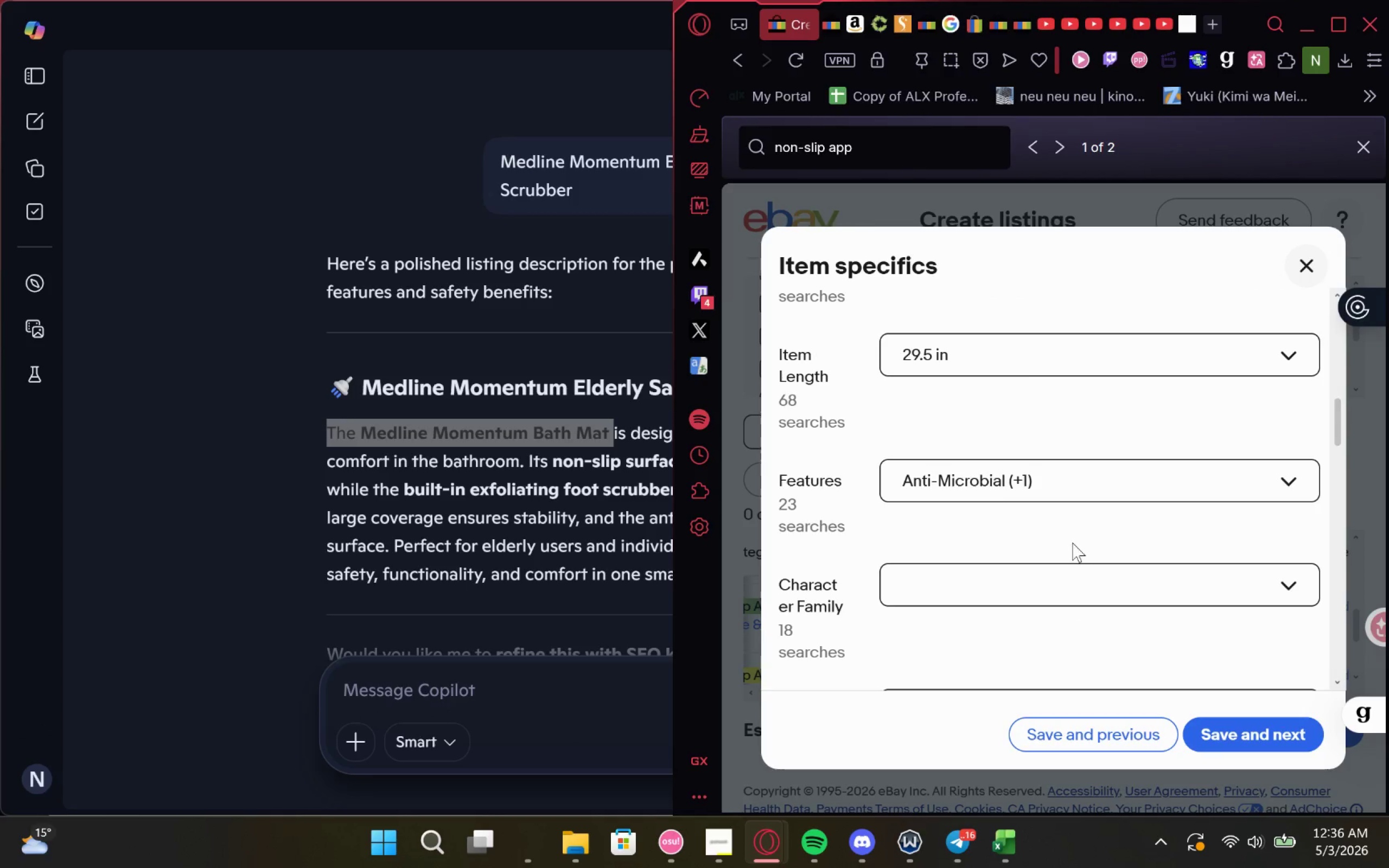 
wait(6.04)
 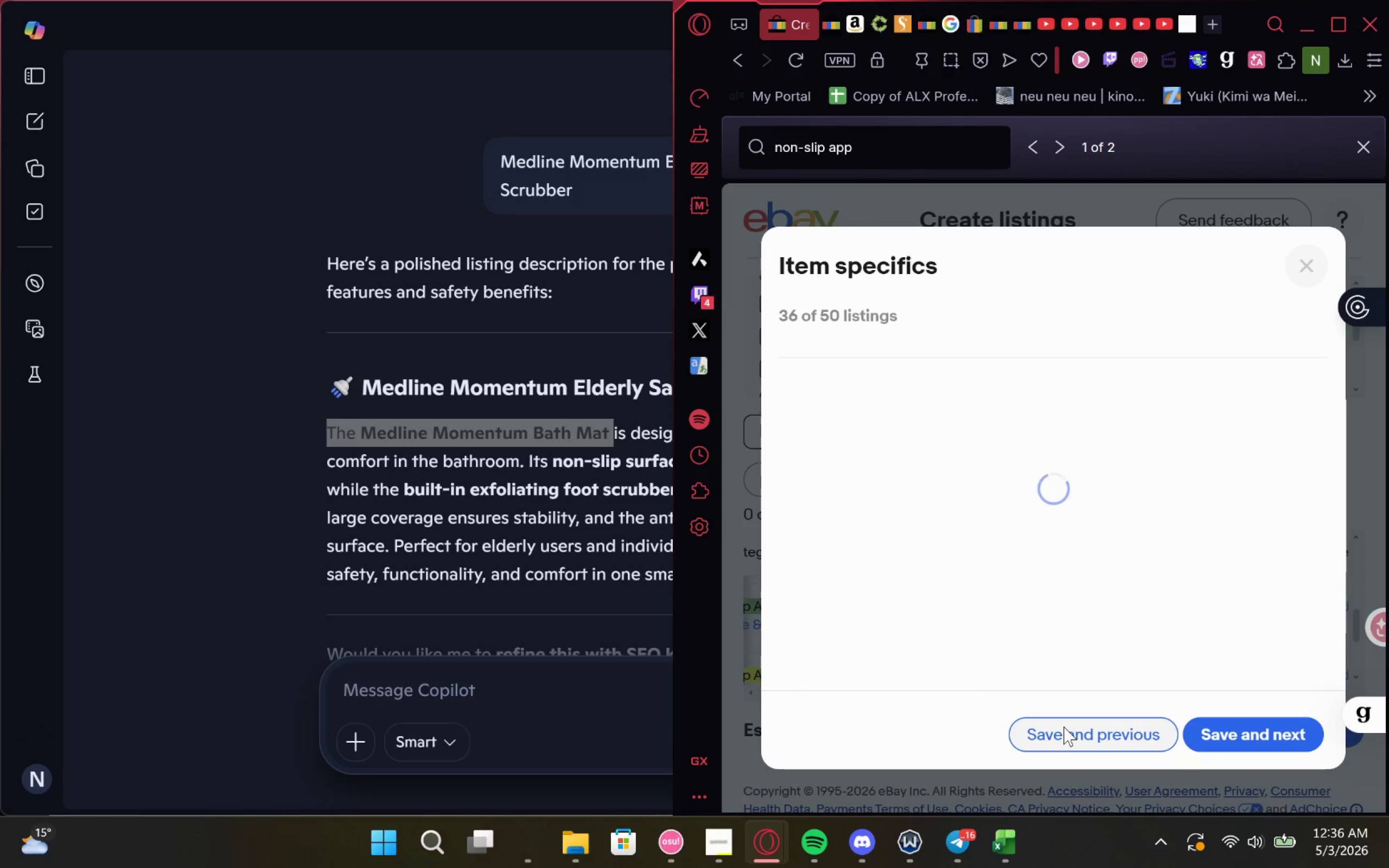 
left_click([1119, 731])
 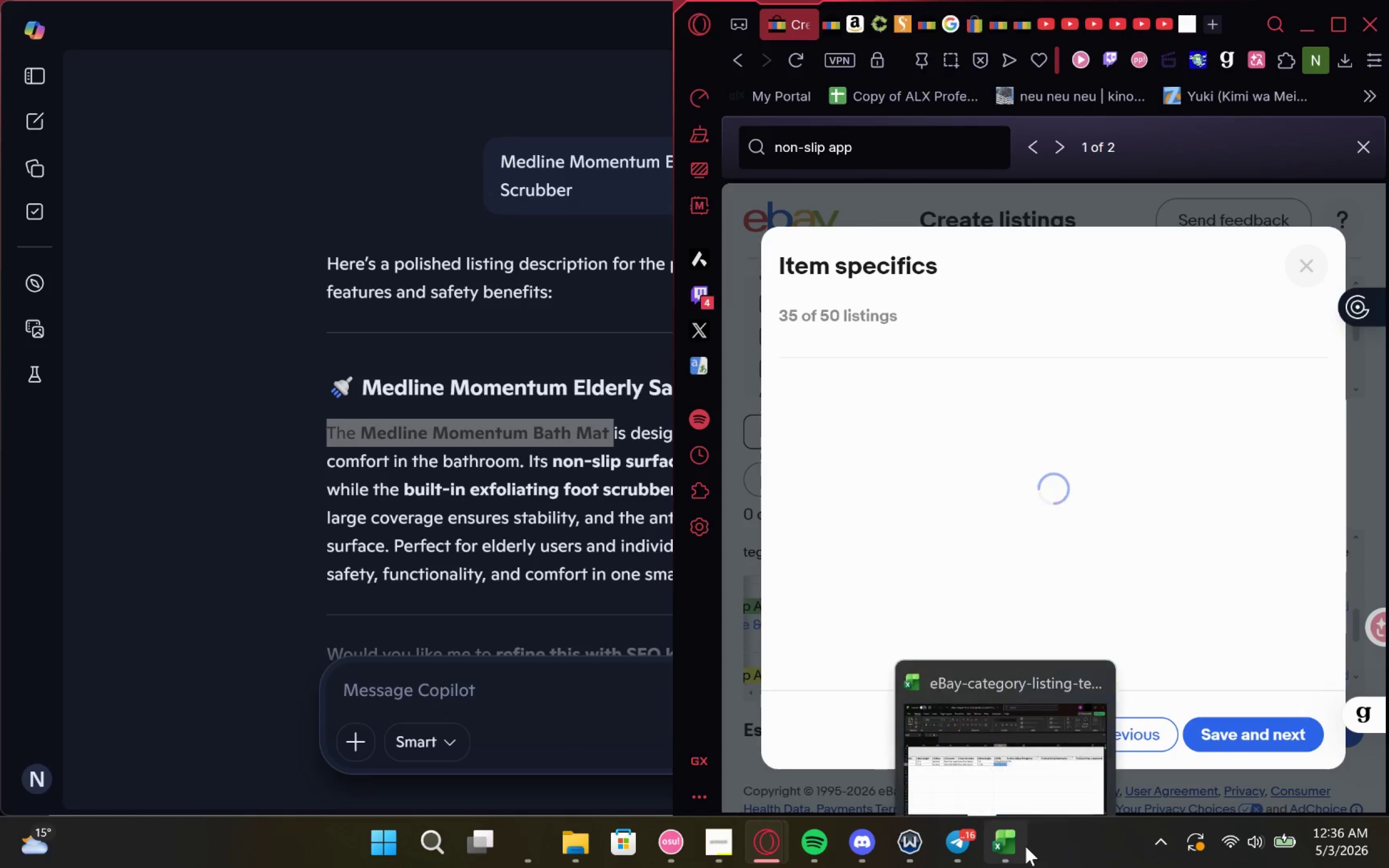 
left_click([1025, 846])
 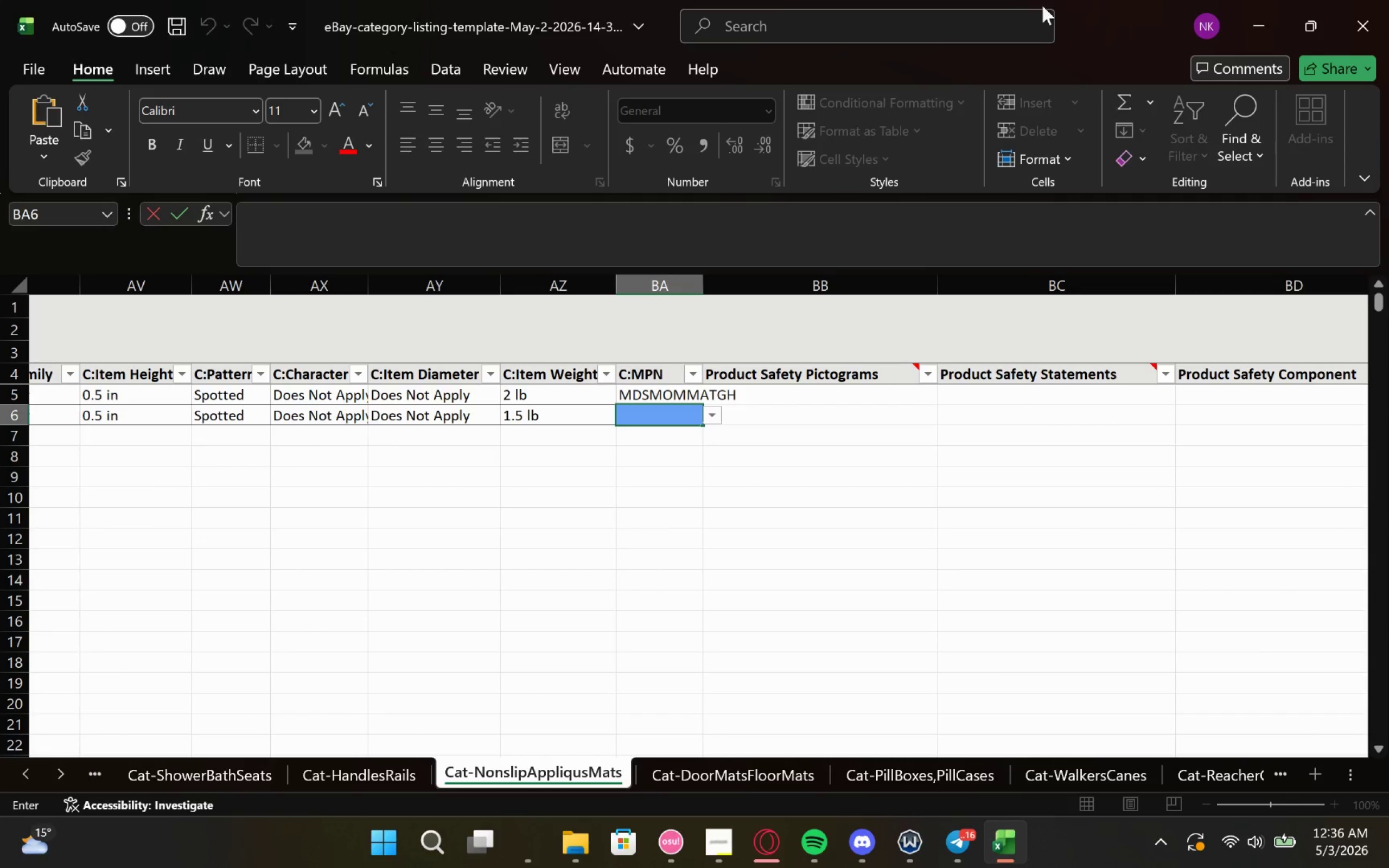 
left_click_drag(start_coordinate=[1084, 9], to_coordinate=[493, 0])
 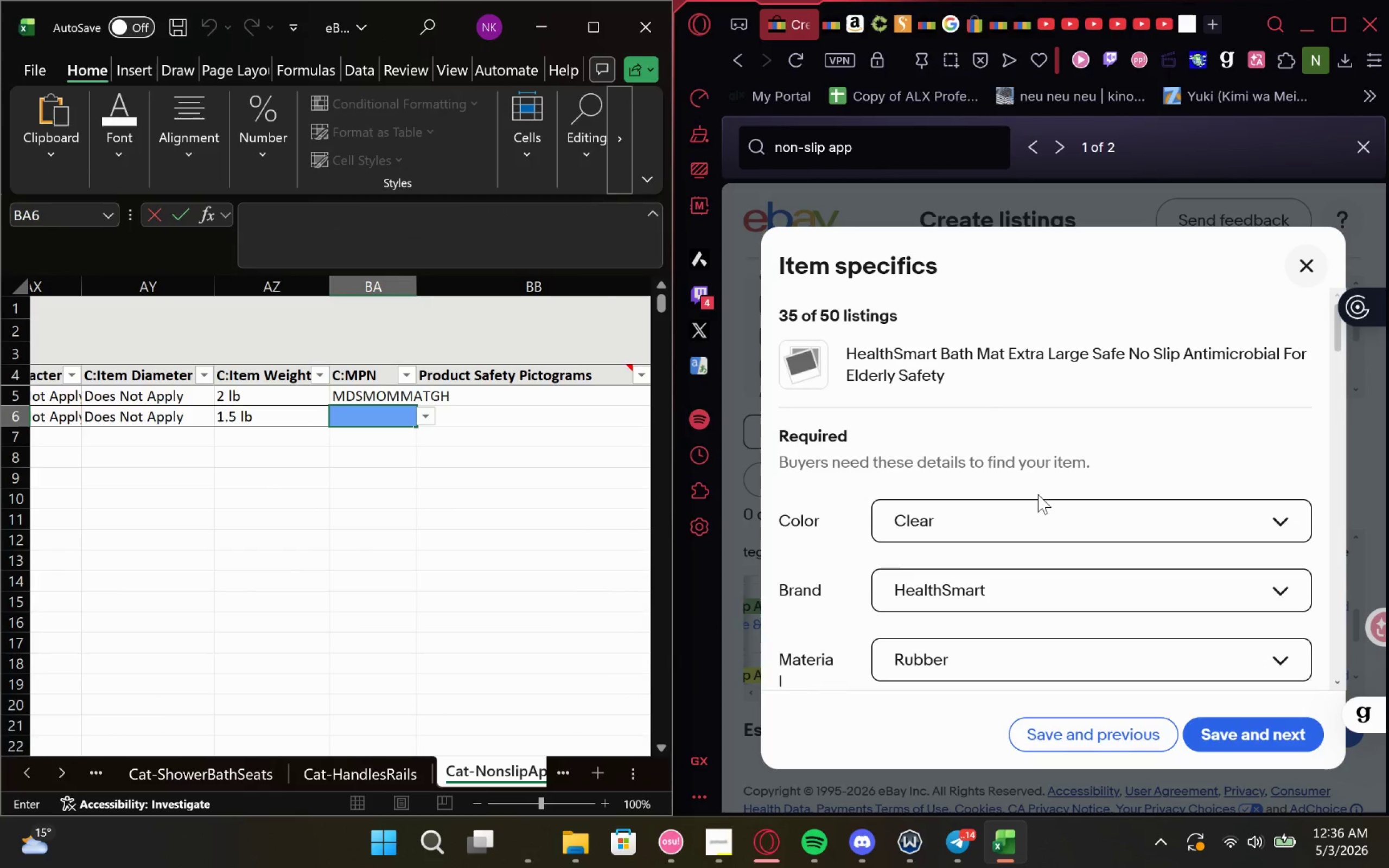 
wait(6.21)
 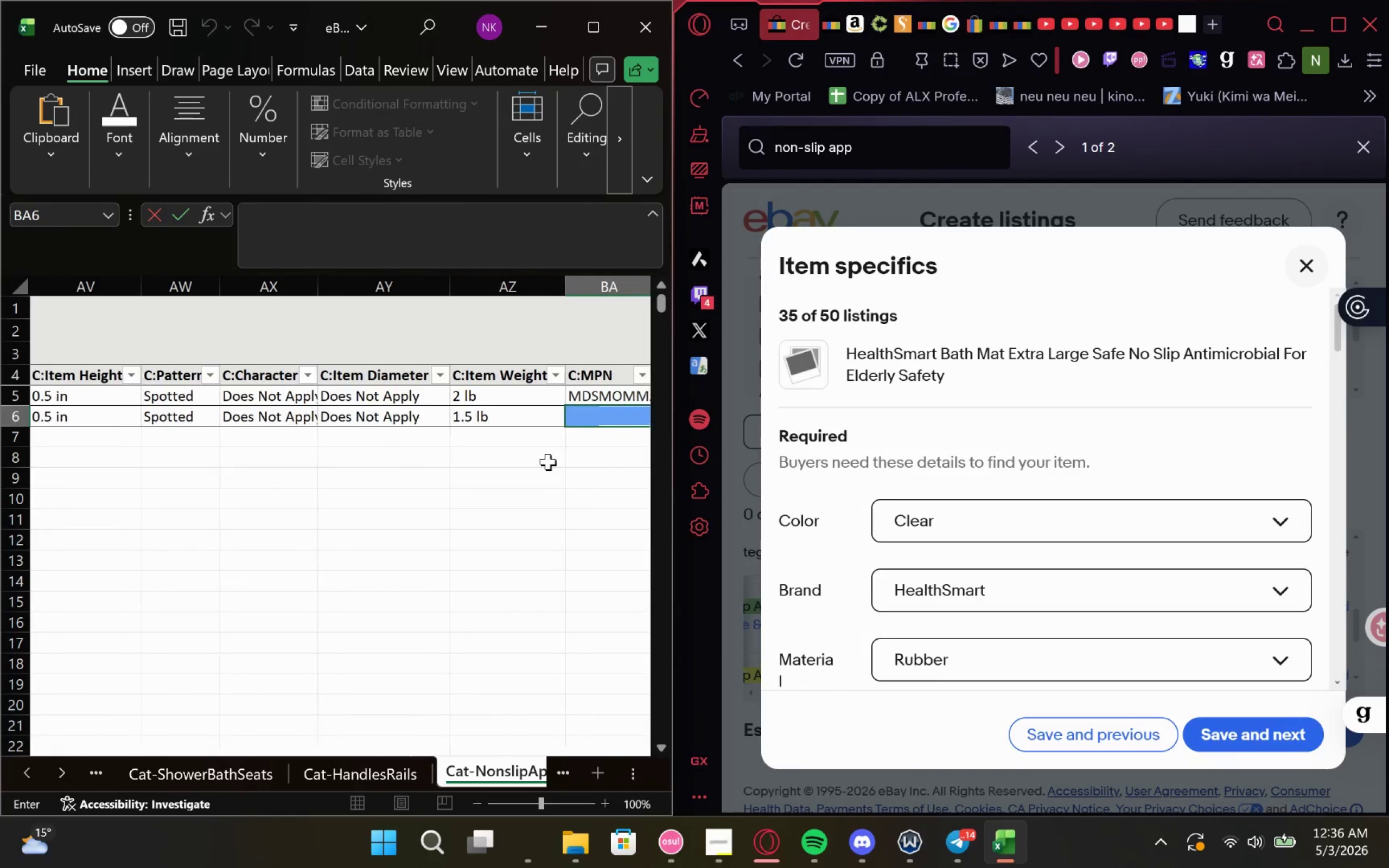 
scroll: coordinate [139, 449], scroll_direction: up, amount: 2.0
 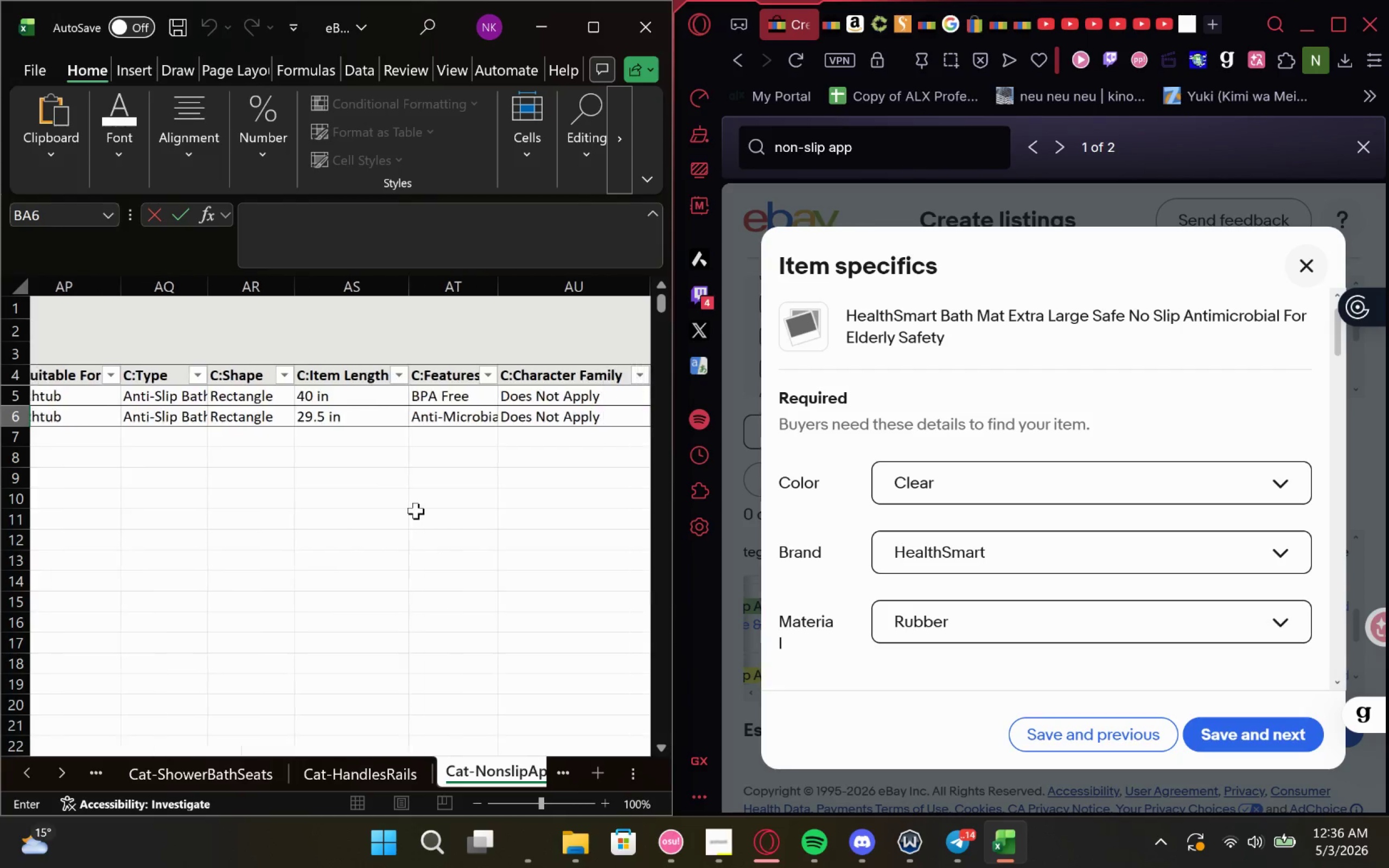 
wait(12.81)
 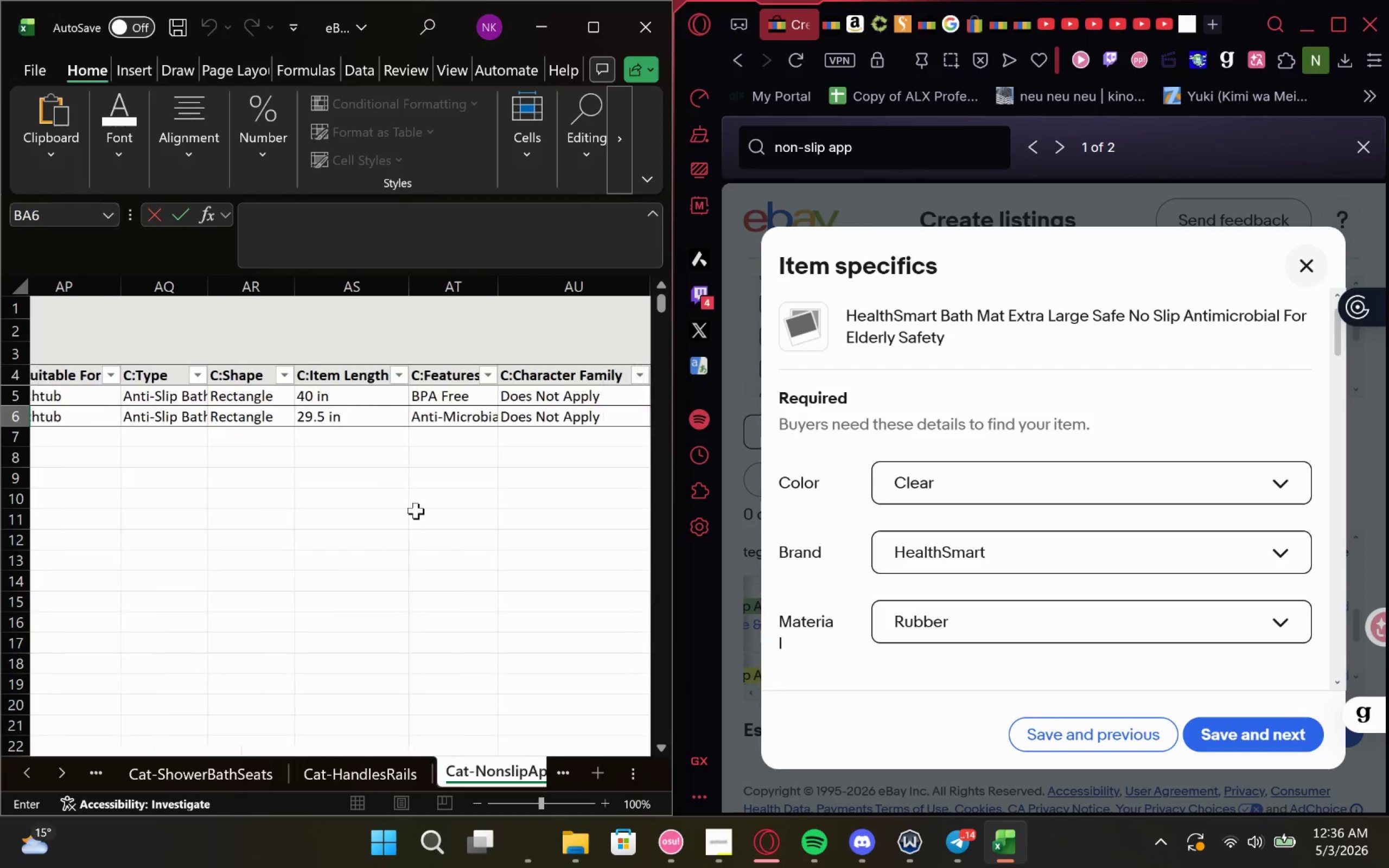 
left_click([950, 473])
 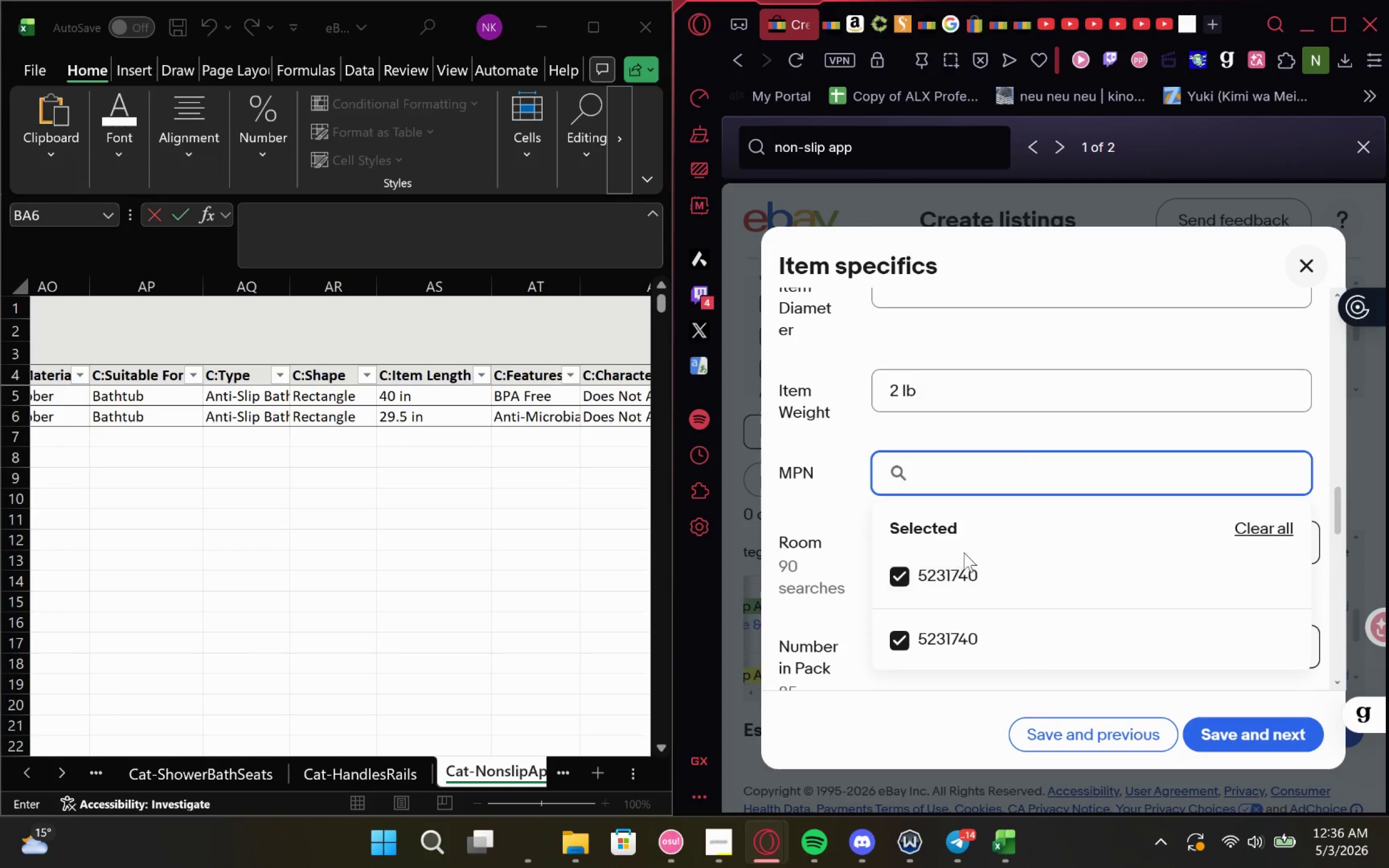 
left_click_drag(start_coordinate=[985, 572], to_coordinate=[918, 585])
 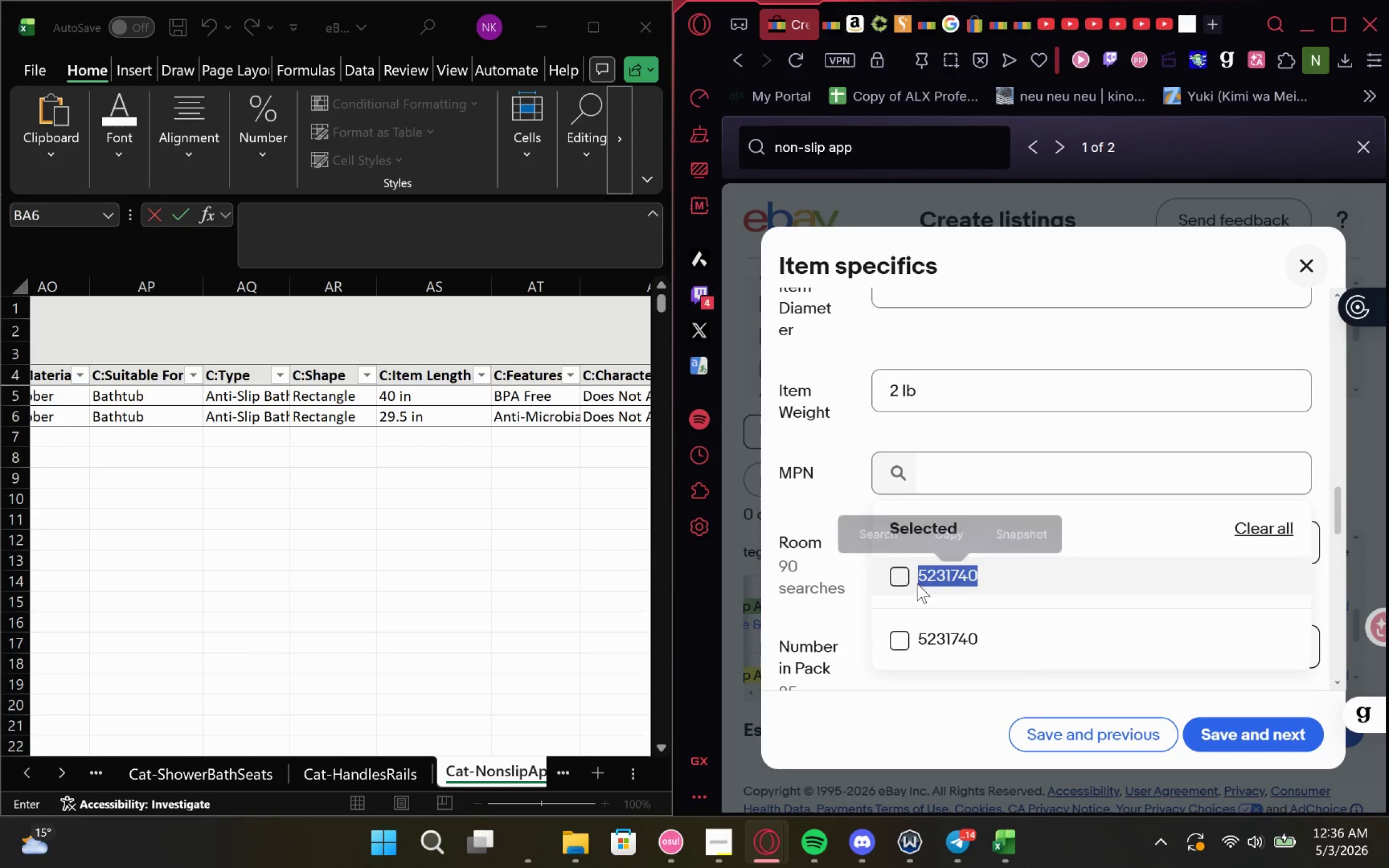 
key(Control+C)
 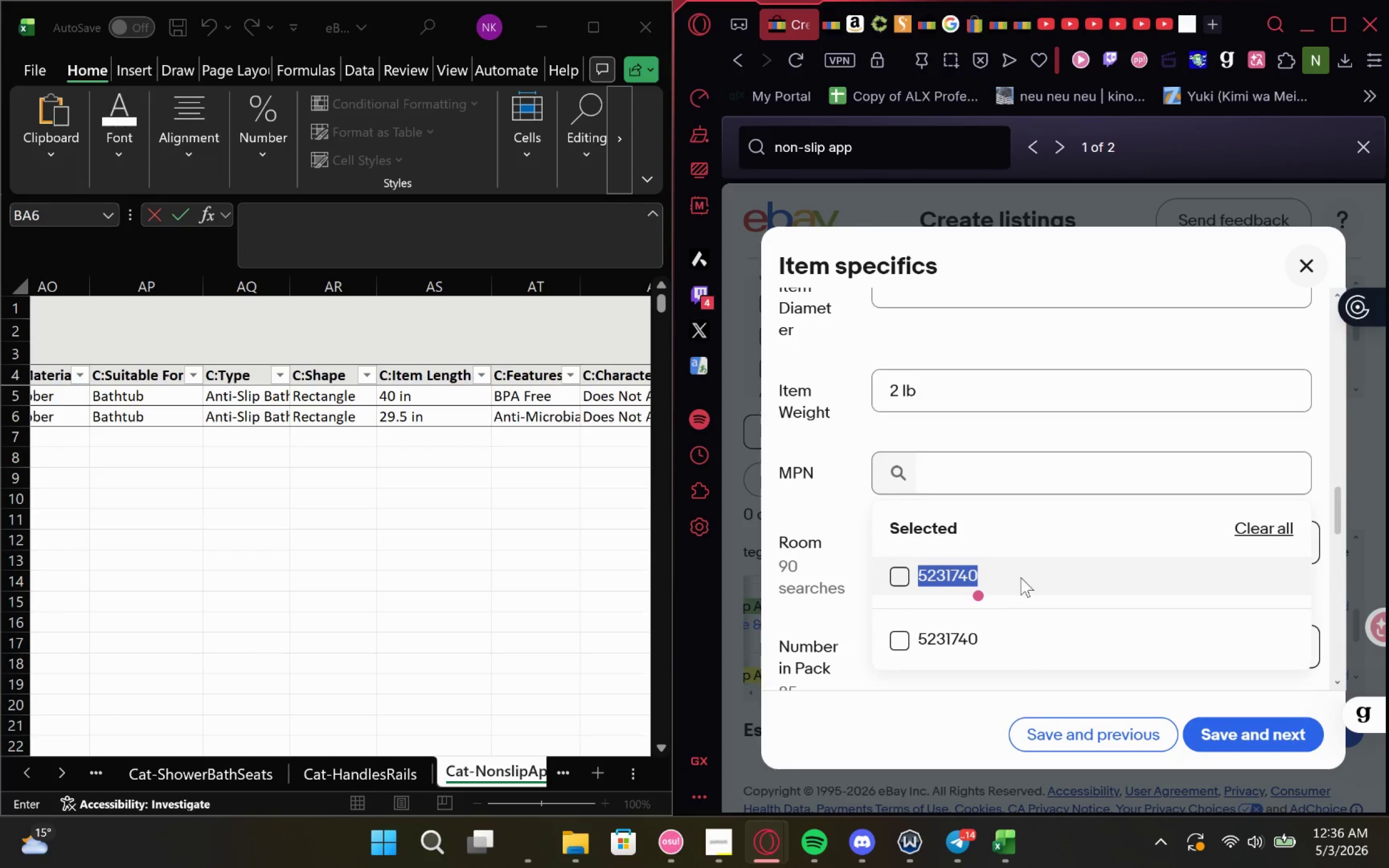 
left_click([1023, 576])
 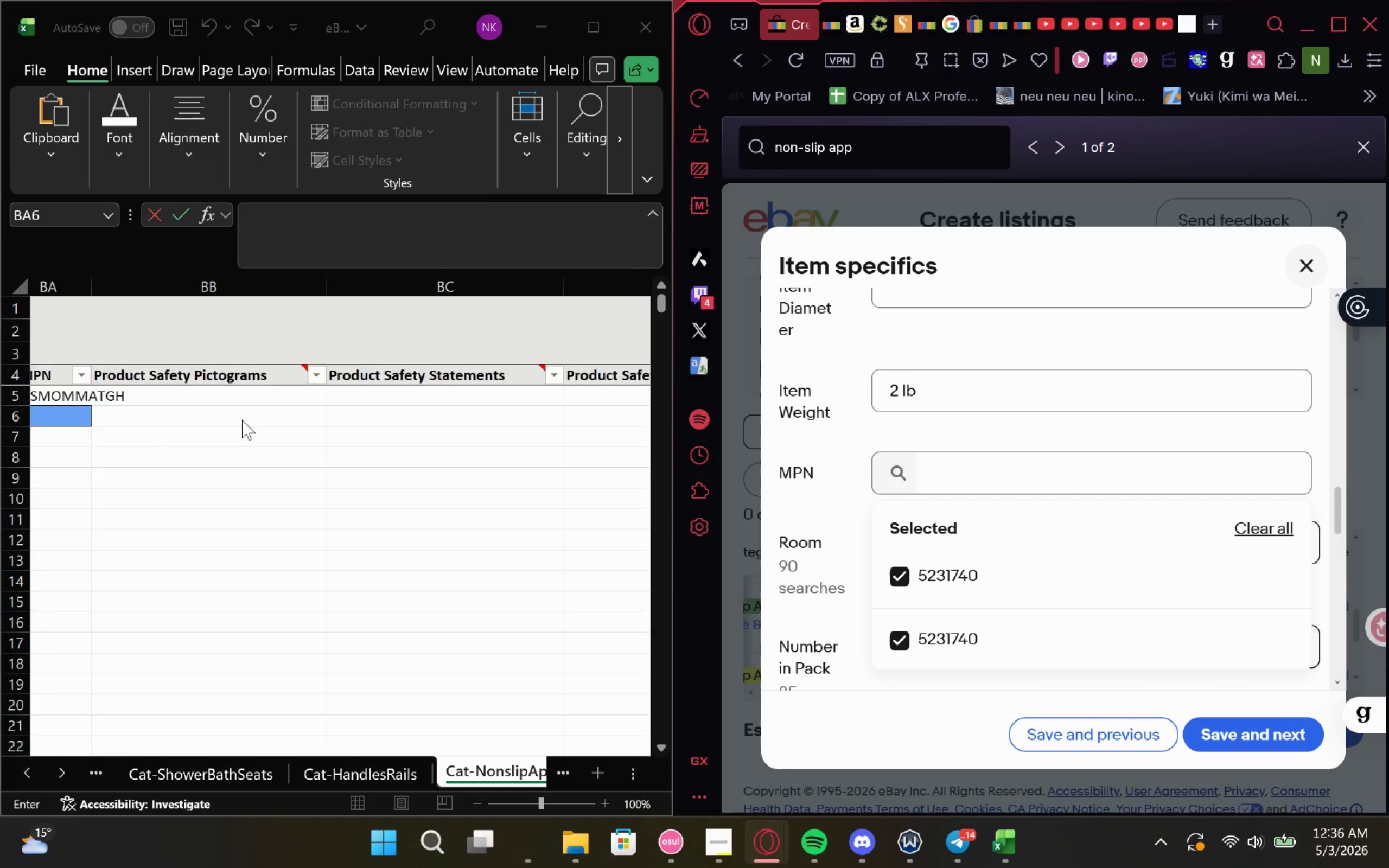 
scroll: coordinate [249, 400], scroll_direction: up, amount: 1.0
 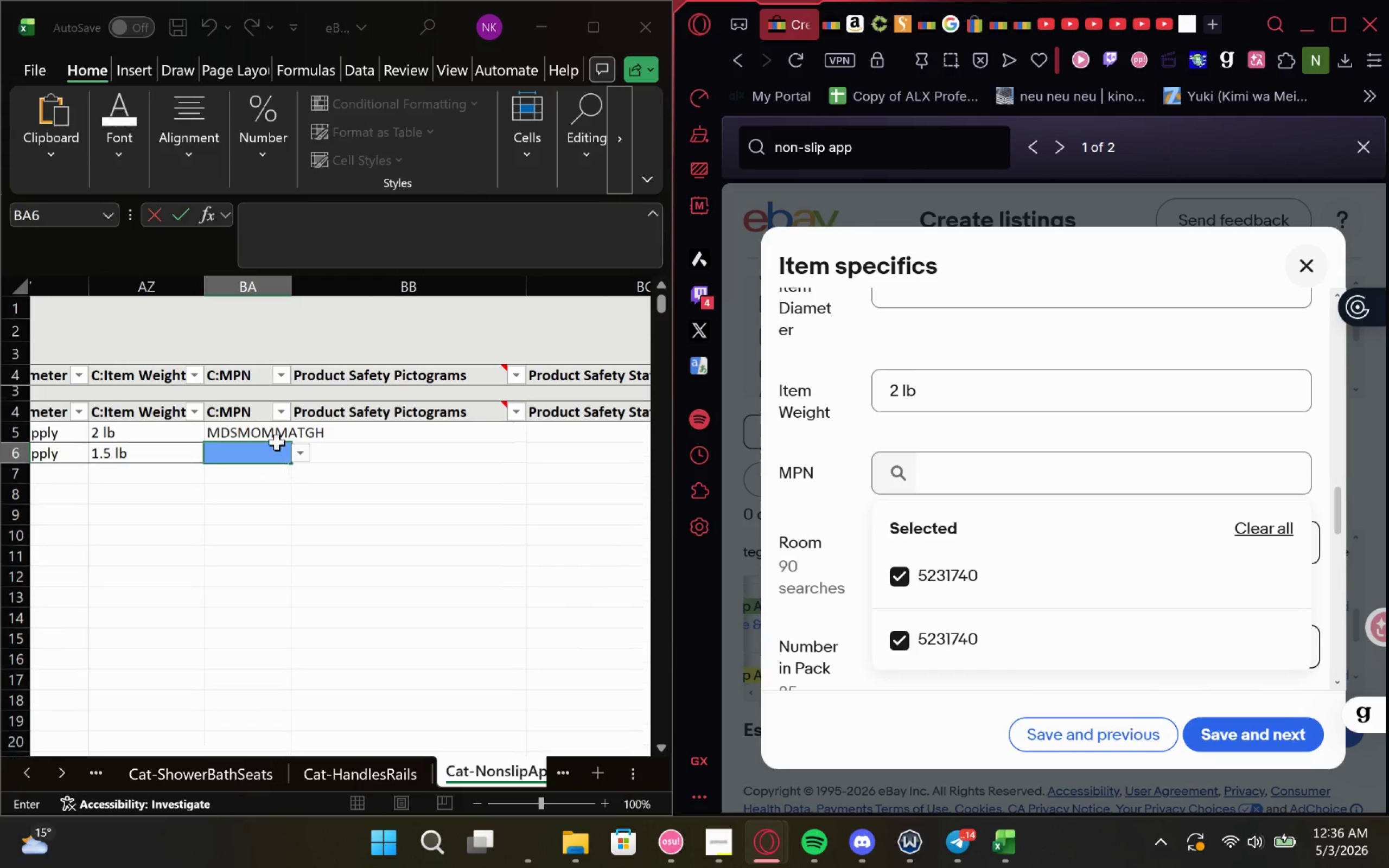 
left_click([277, 432])
 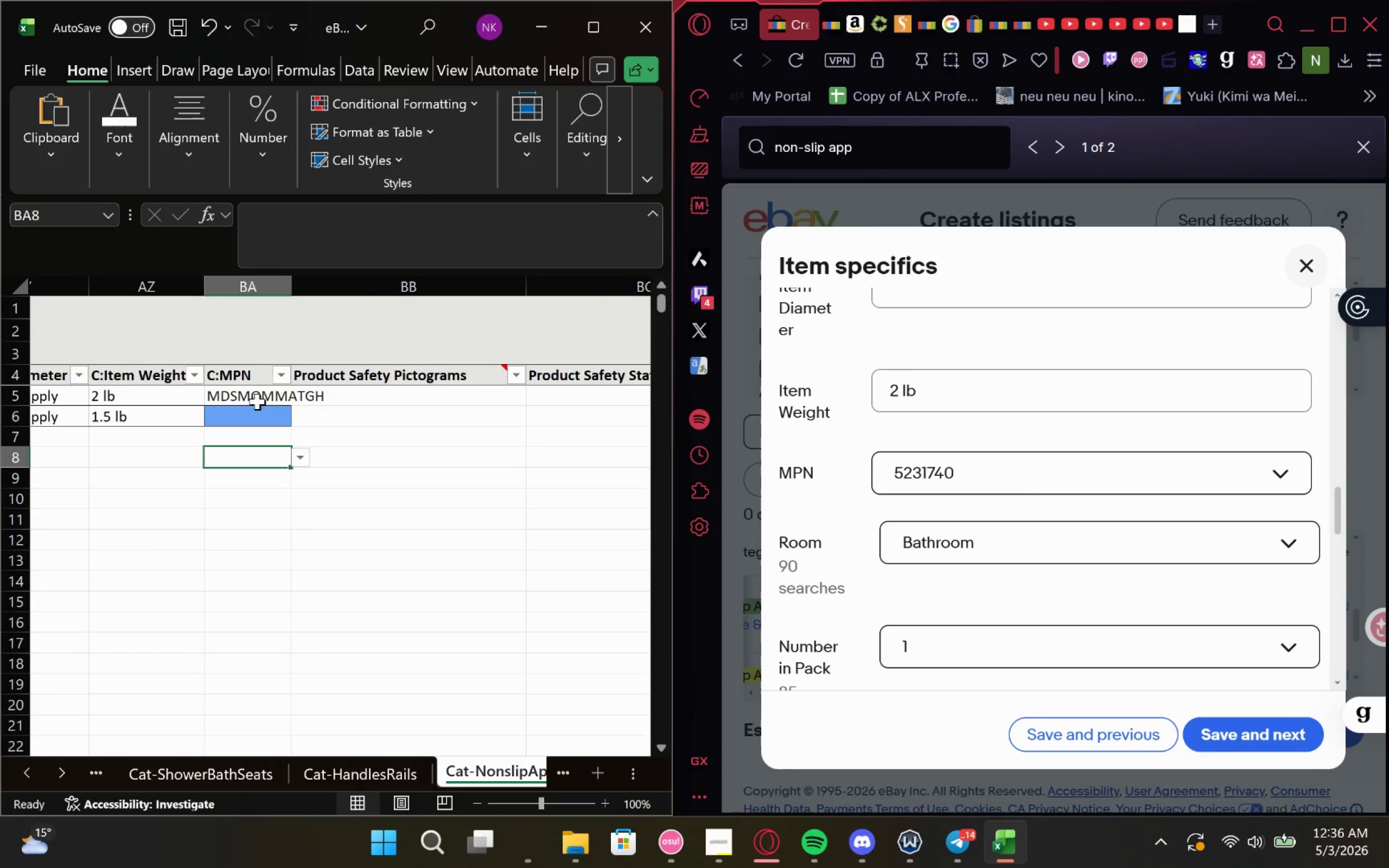 
left_click([257, 395])
 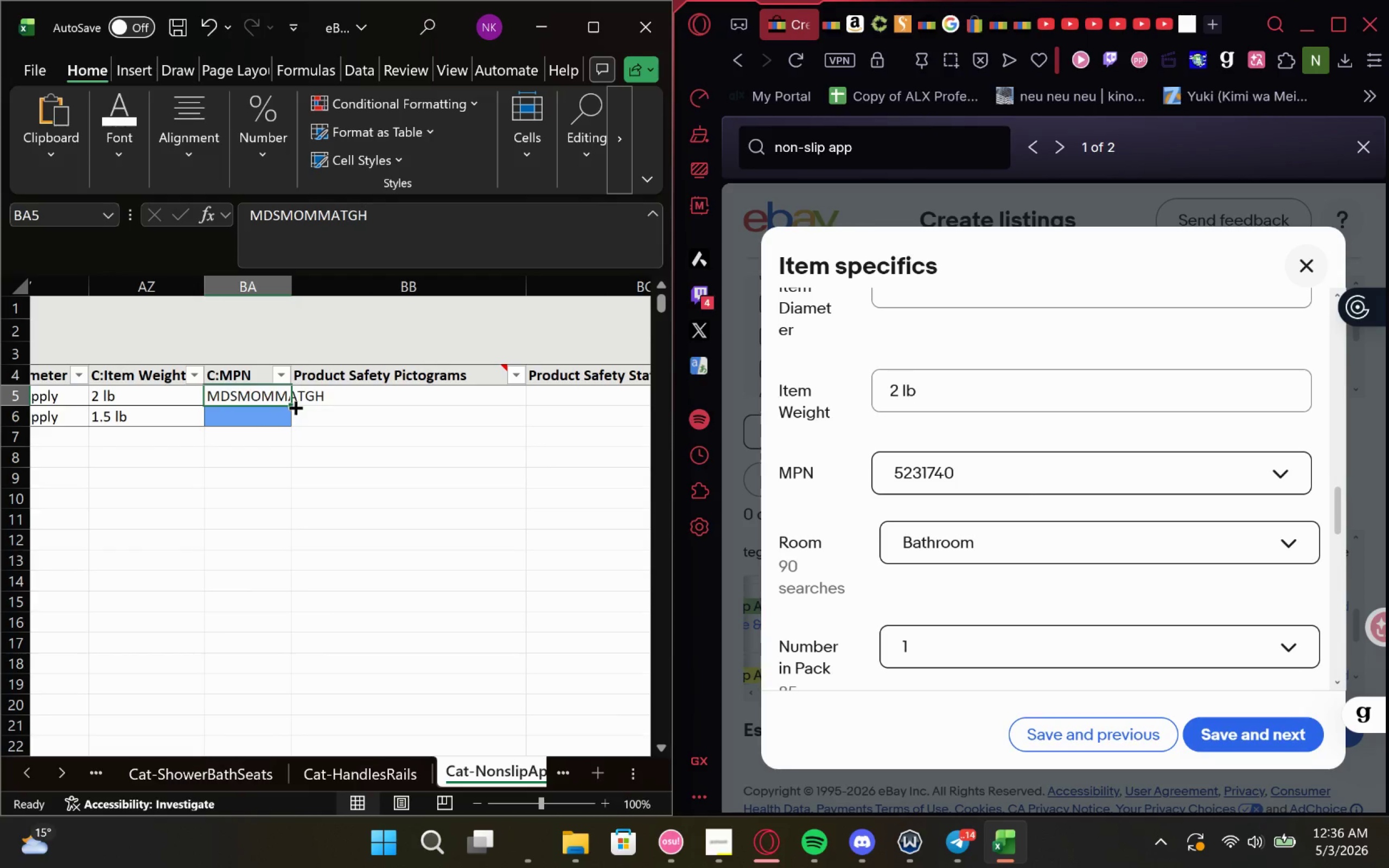 
left_click_drag(start_coordinate=[290, 406], to_coordinate=[283, 431])
 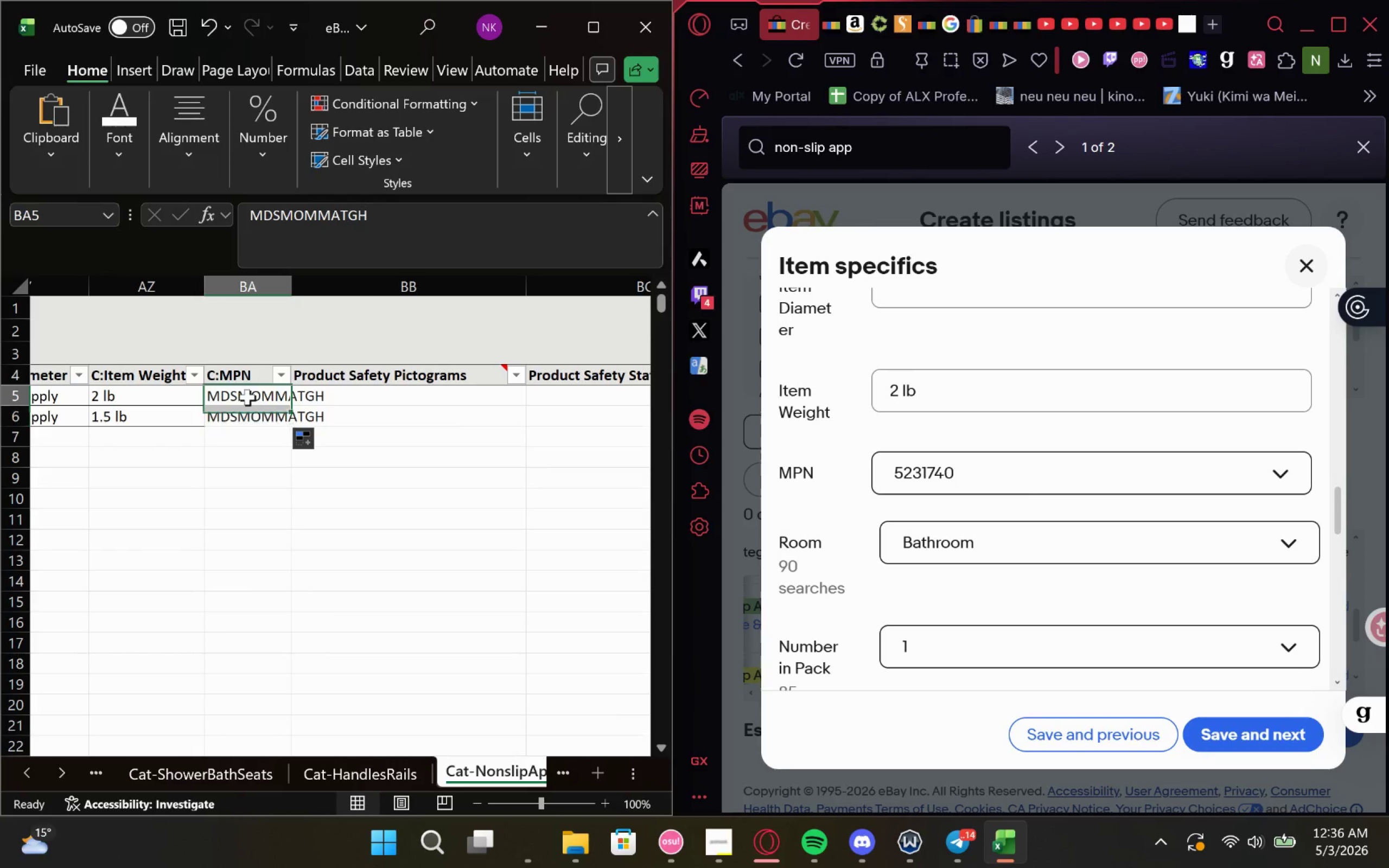 
double_click([247, 397])
 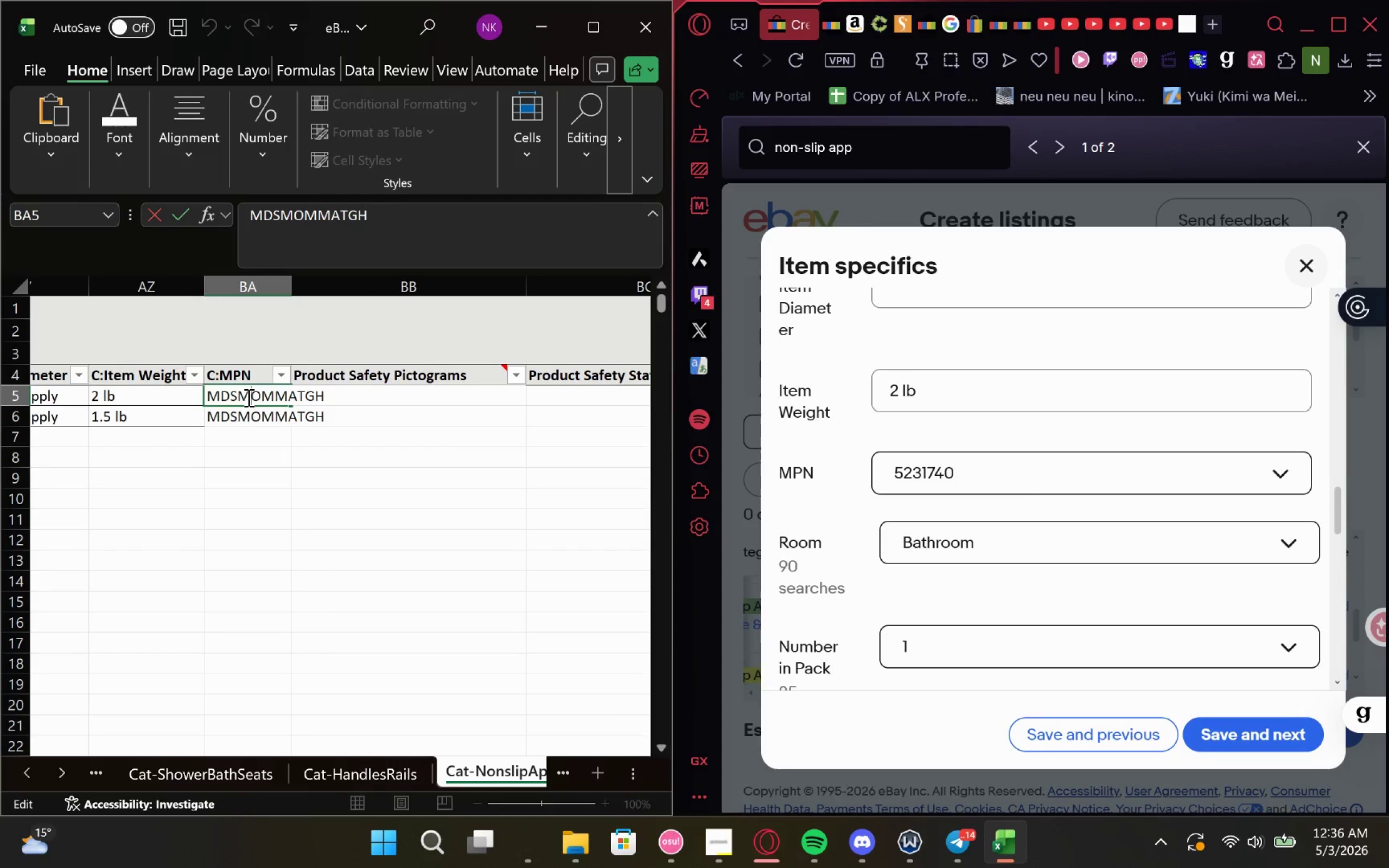 
triple_click([247, 397])
 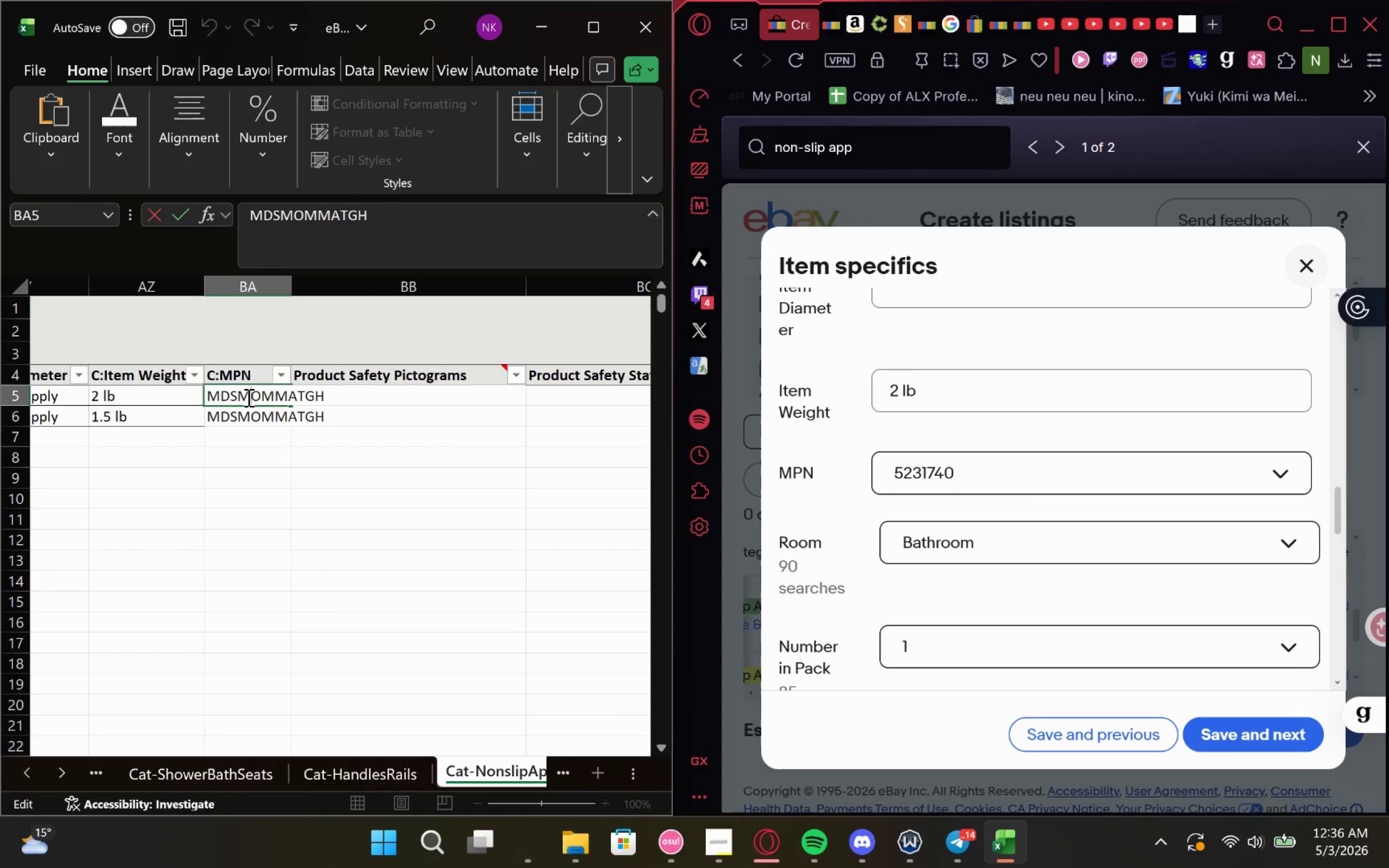 
key(Control+A)
 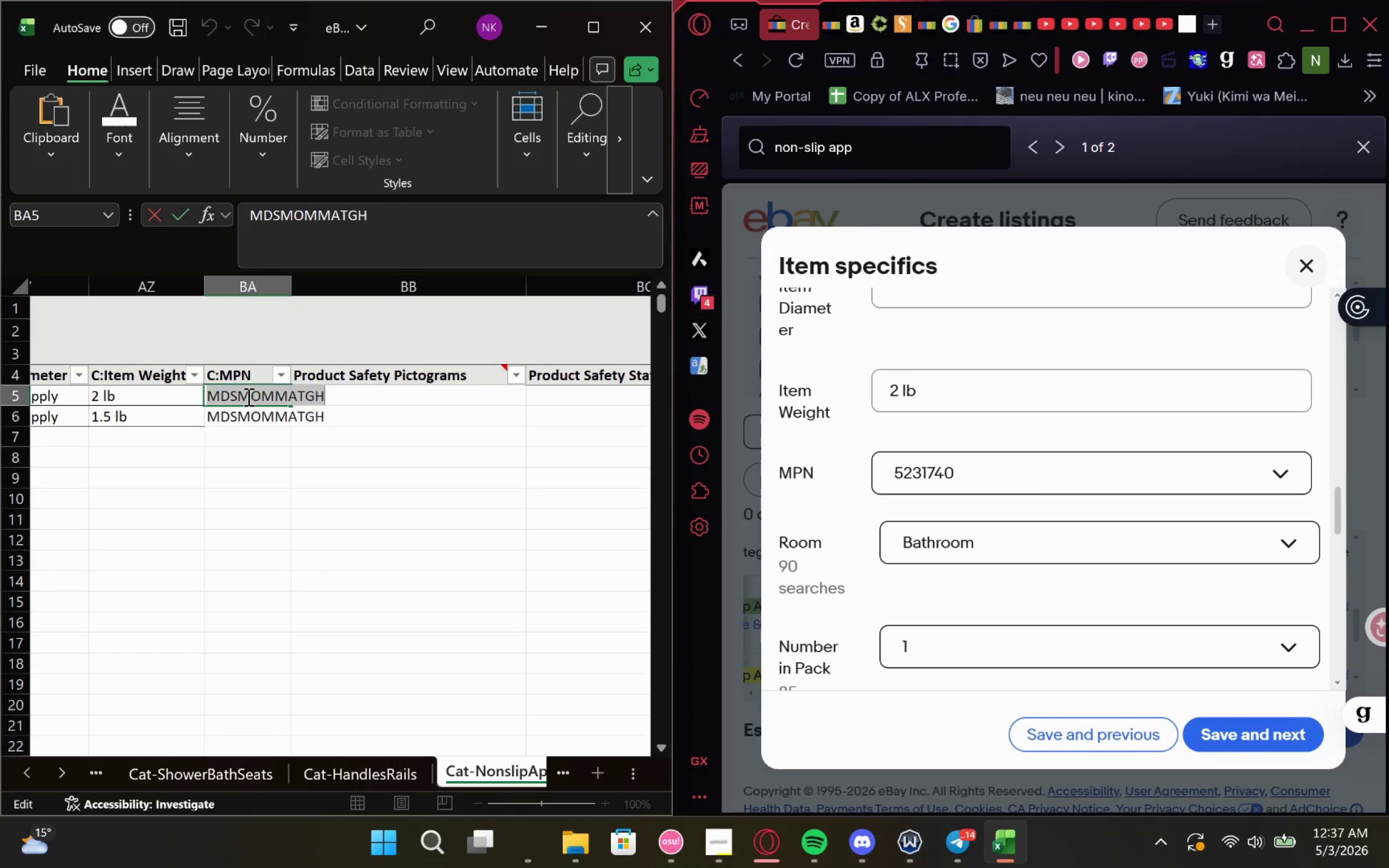 
key(Control+V)
 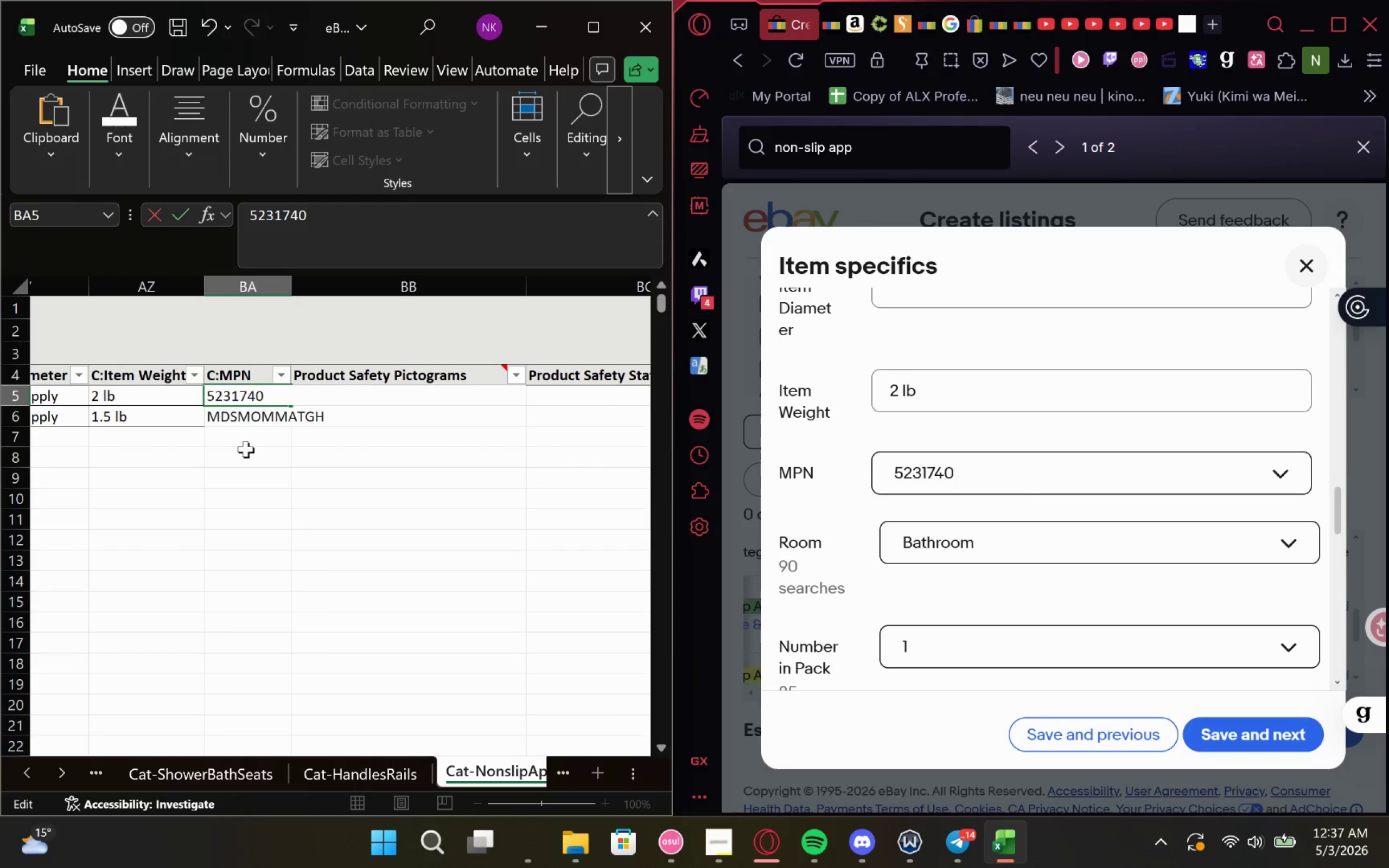 
left_click([246, 450])
 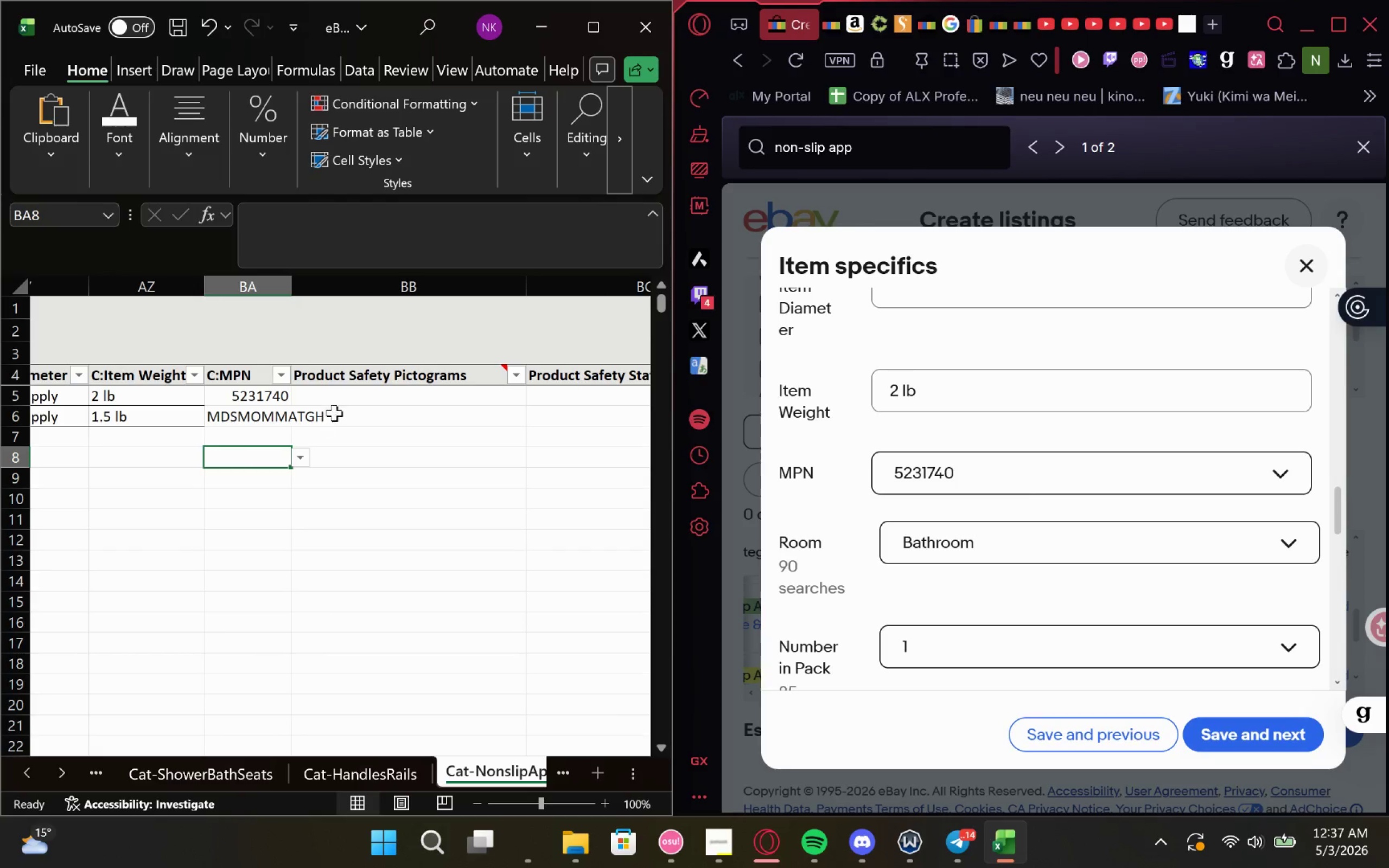 
left_click([355, 401])
 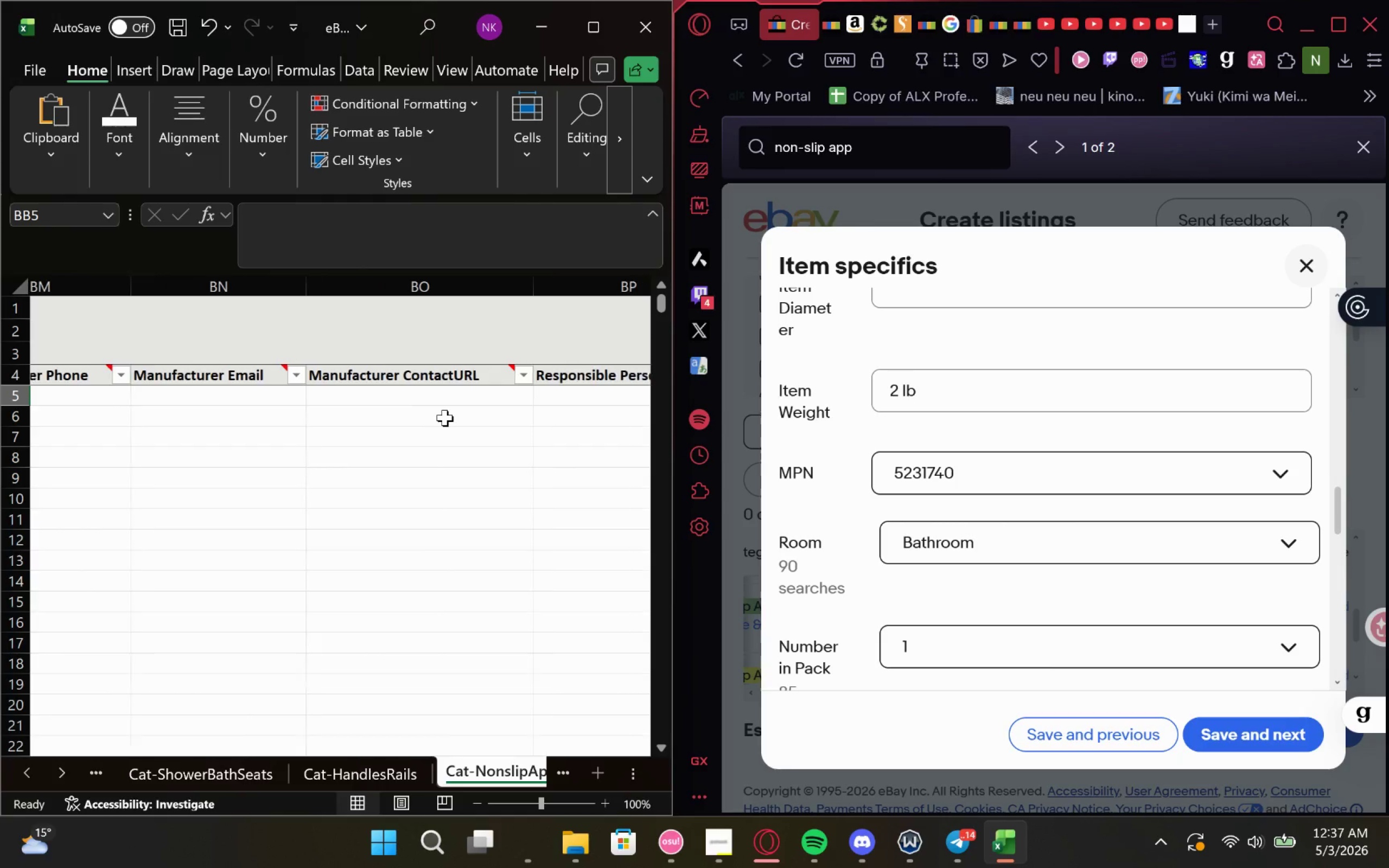 
left_click([733, 850])